 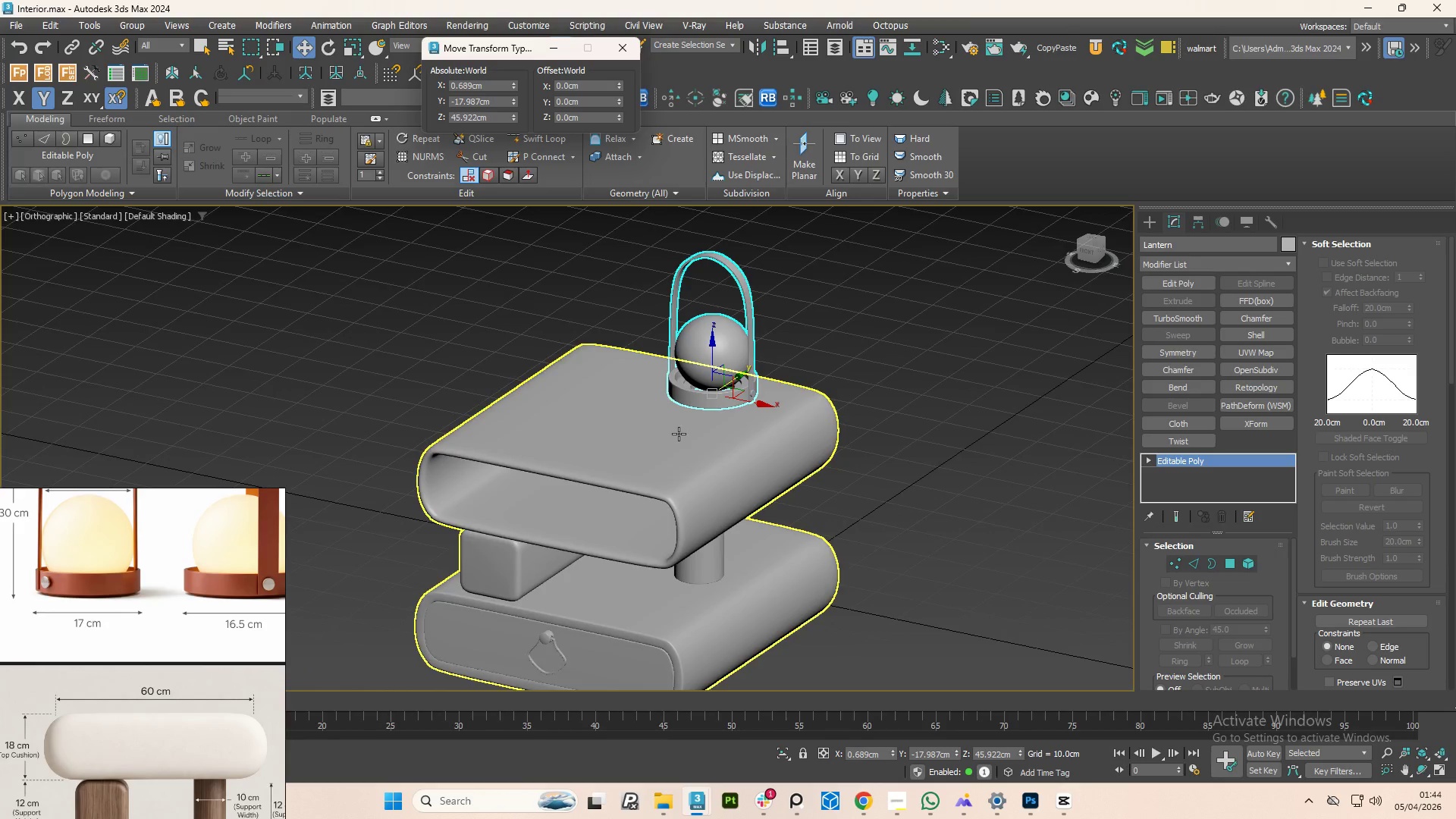 
hold_key(key=AltLeft, duration=1.5)
 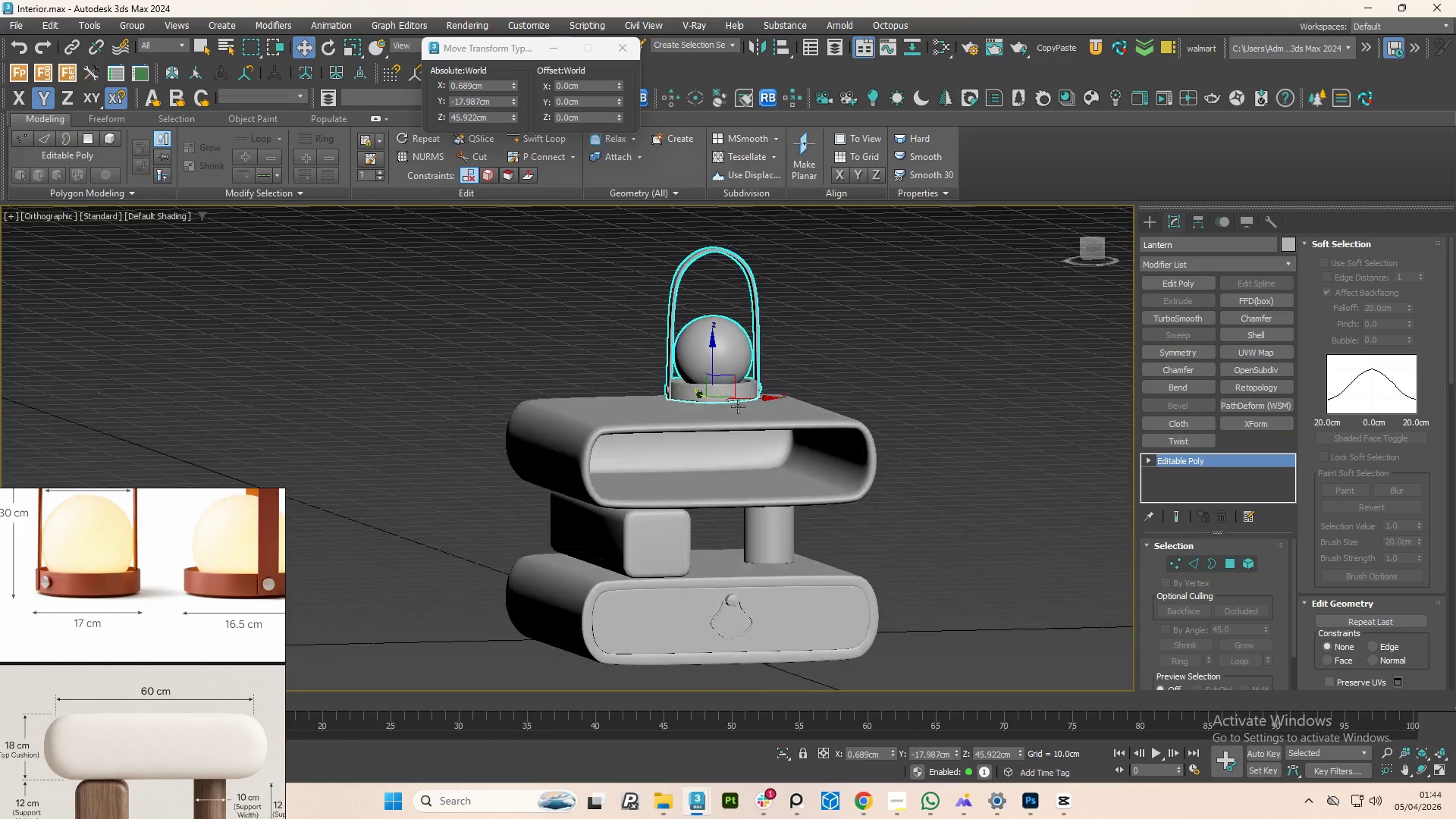 
scroll: coordinate [679, 434], scroll_direction: down, amount: 2.0
 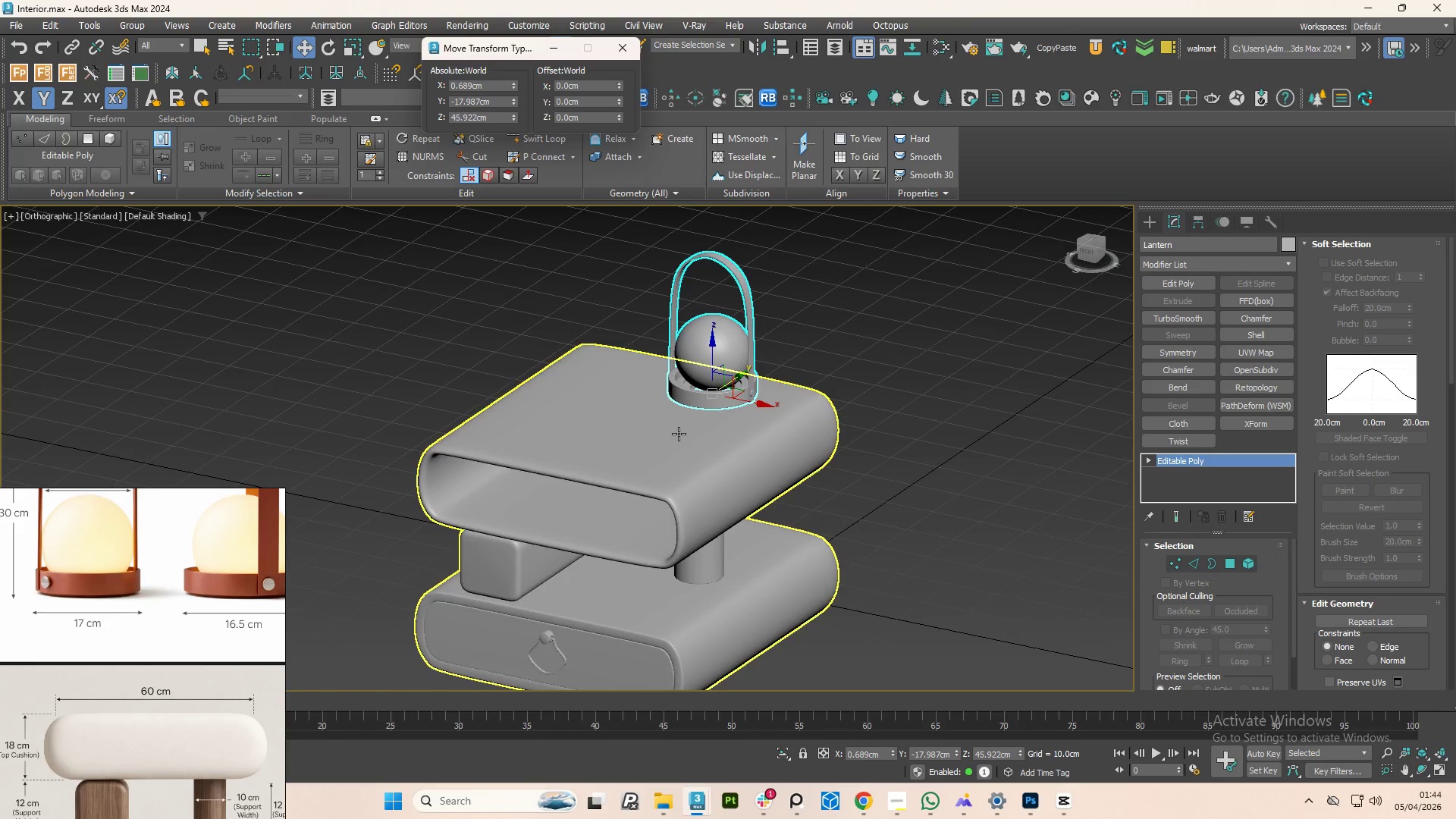 
hold_key(key=AltLeft, duration=1.53)
 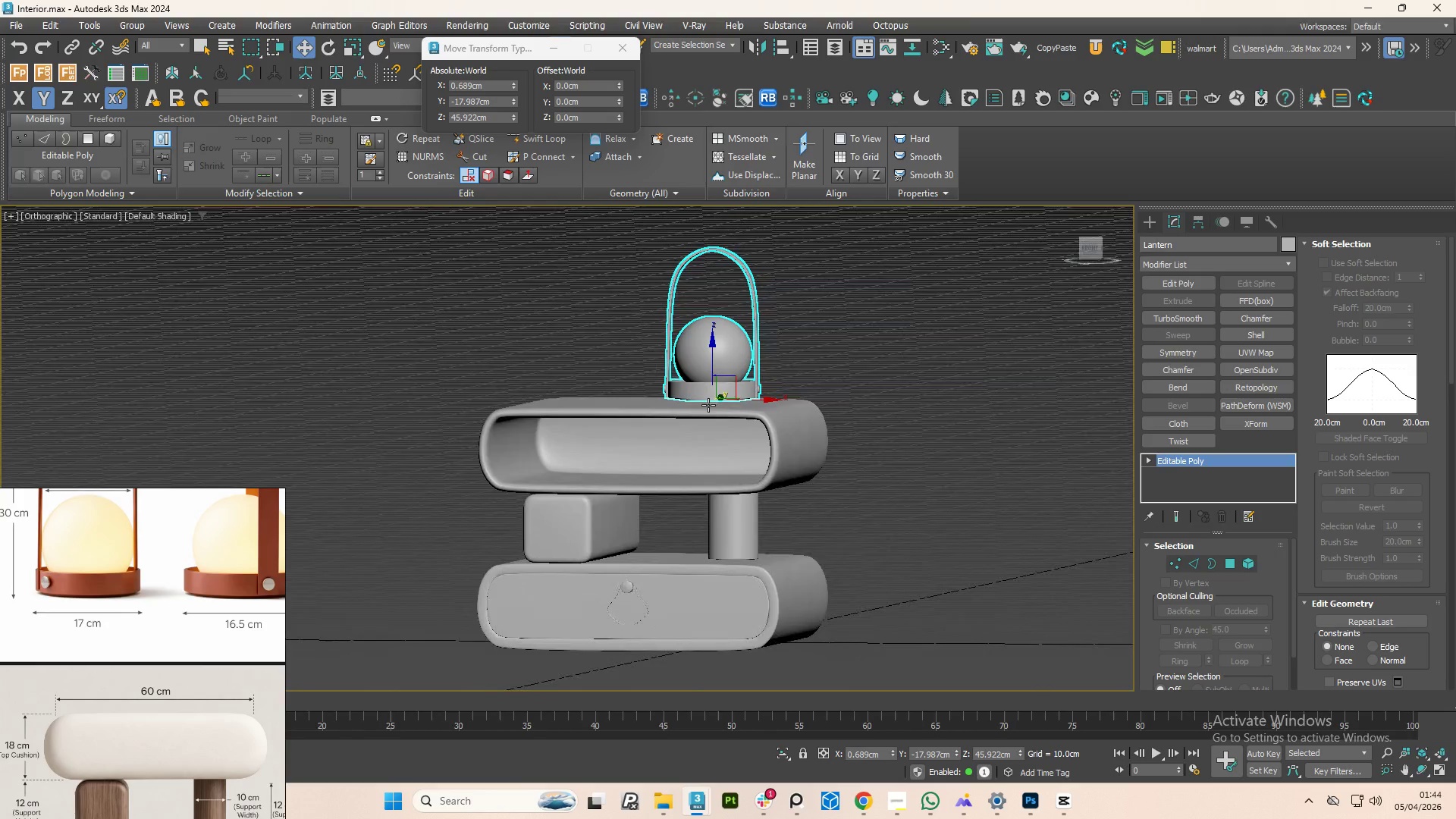 
hold_key(key=AltLeft, duration=0.78)
 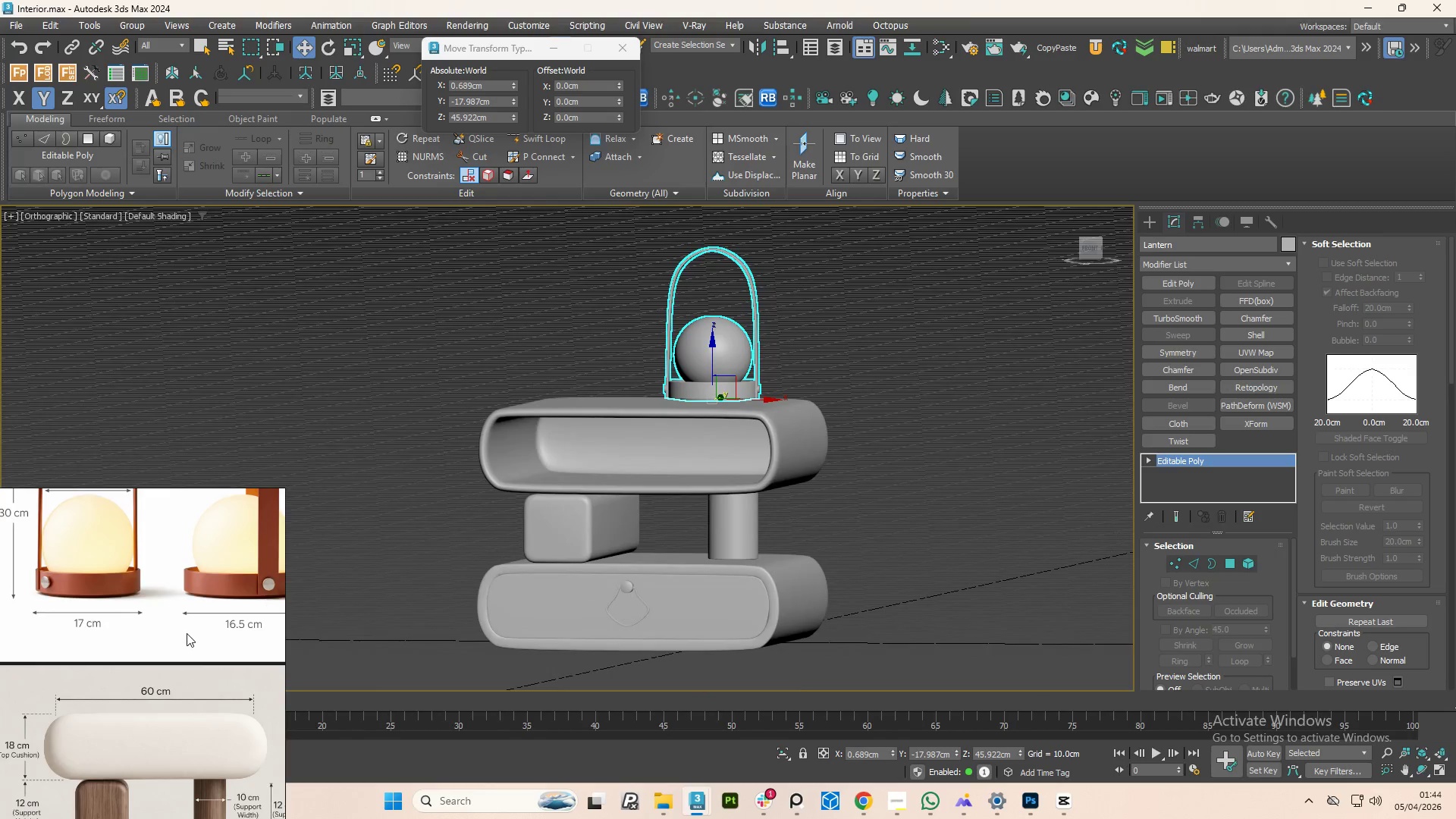 
scroll: coordinate [171, 638], scroll_direction: down, amount: 7.0
 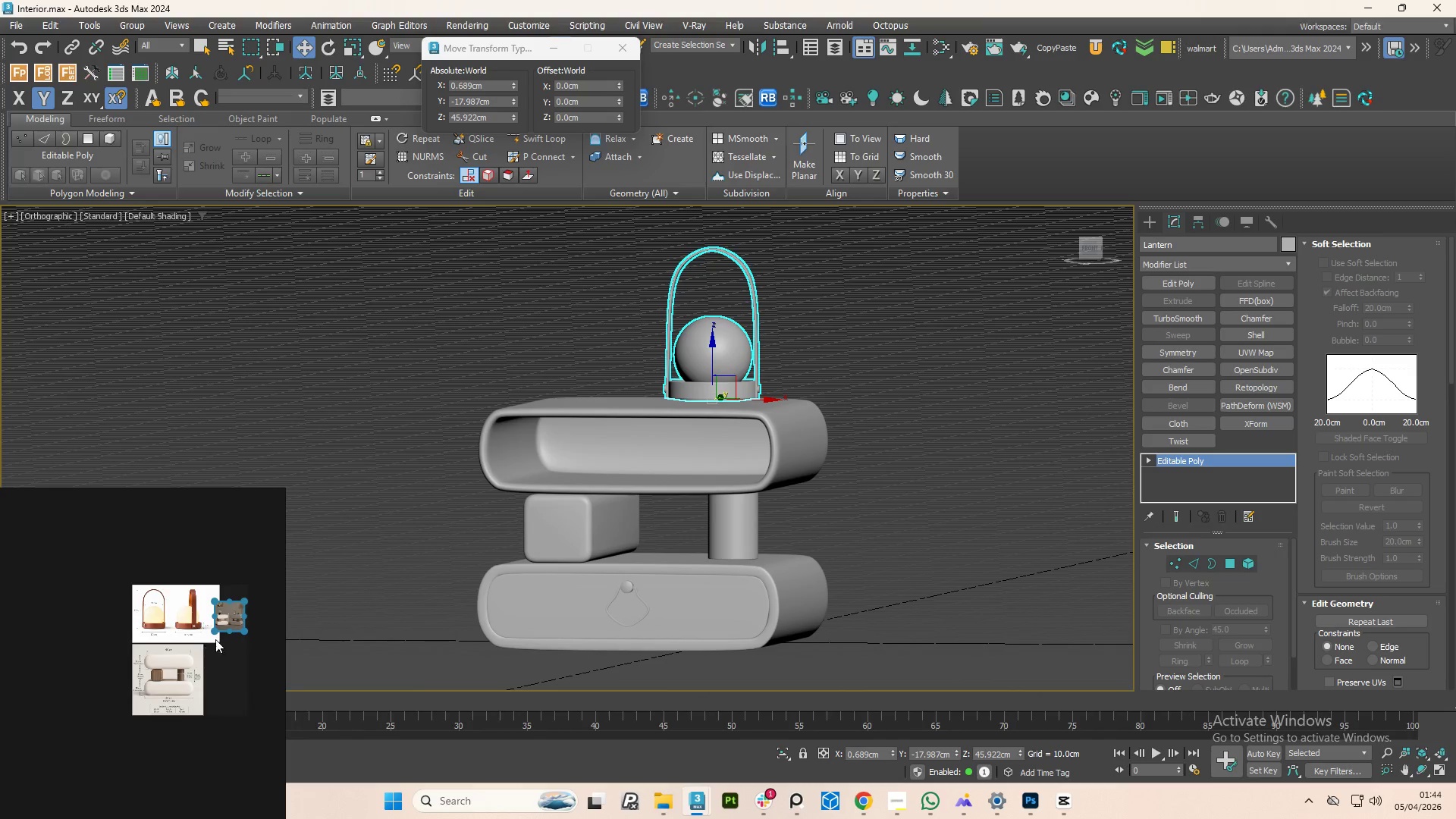 
scroll: coordinate [218, 610], scroll_direction: up, amount: 14.0
 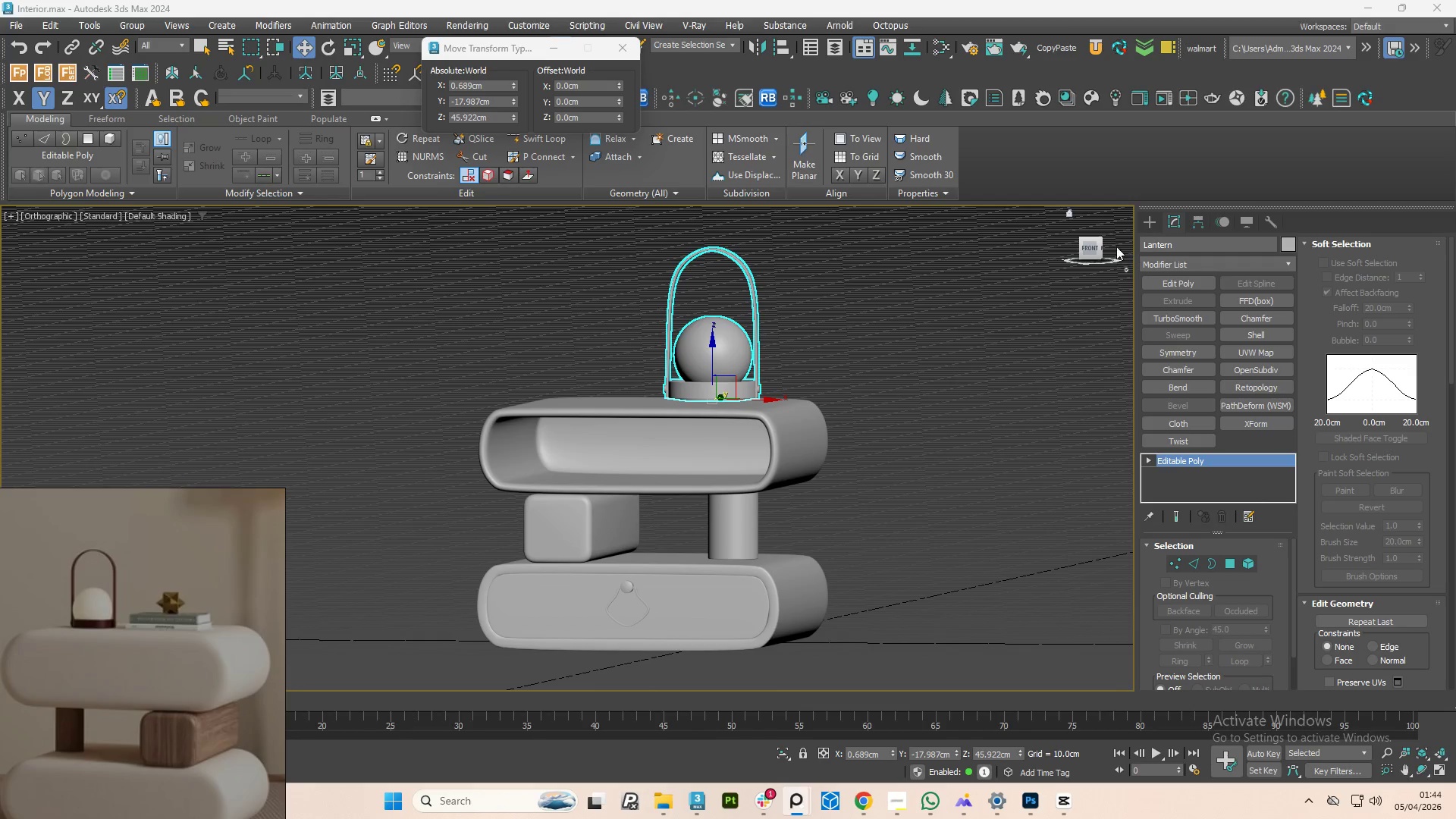 
left_click([1086, 246])
 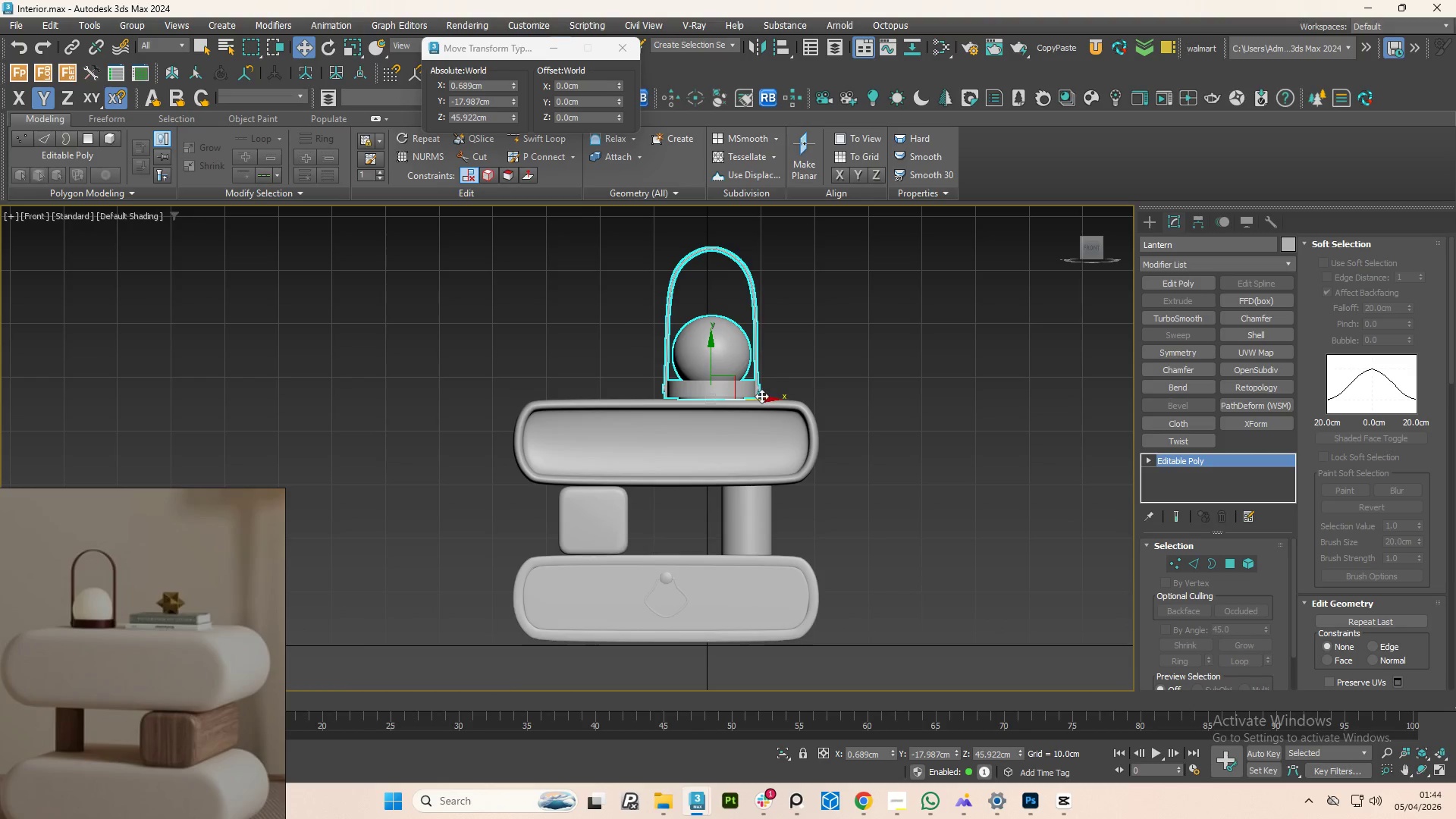 
left_click_drag(start_coordinate=[761, 396], to_coordinate=[651, 393])
 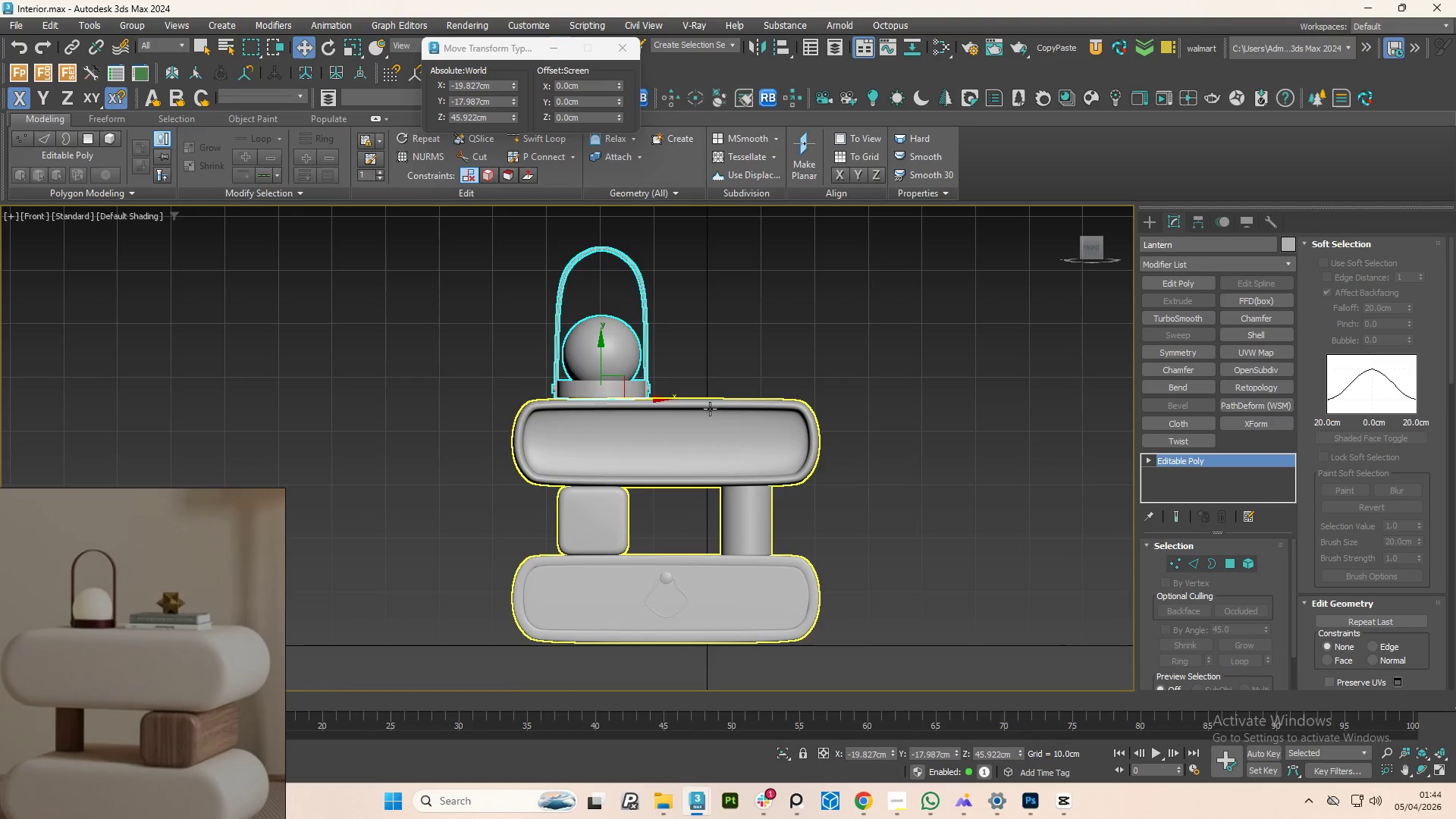 
hold_key(key=AltLeft, duration=1.52)
 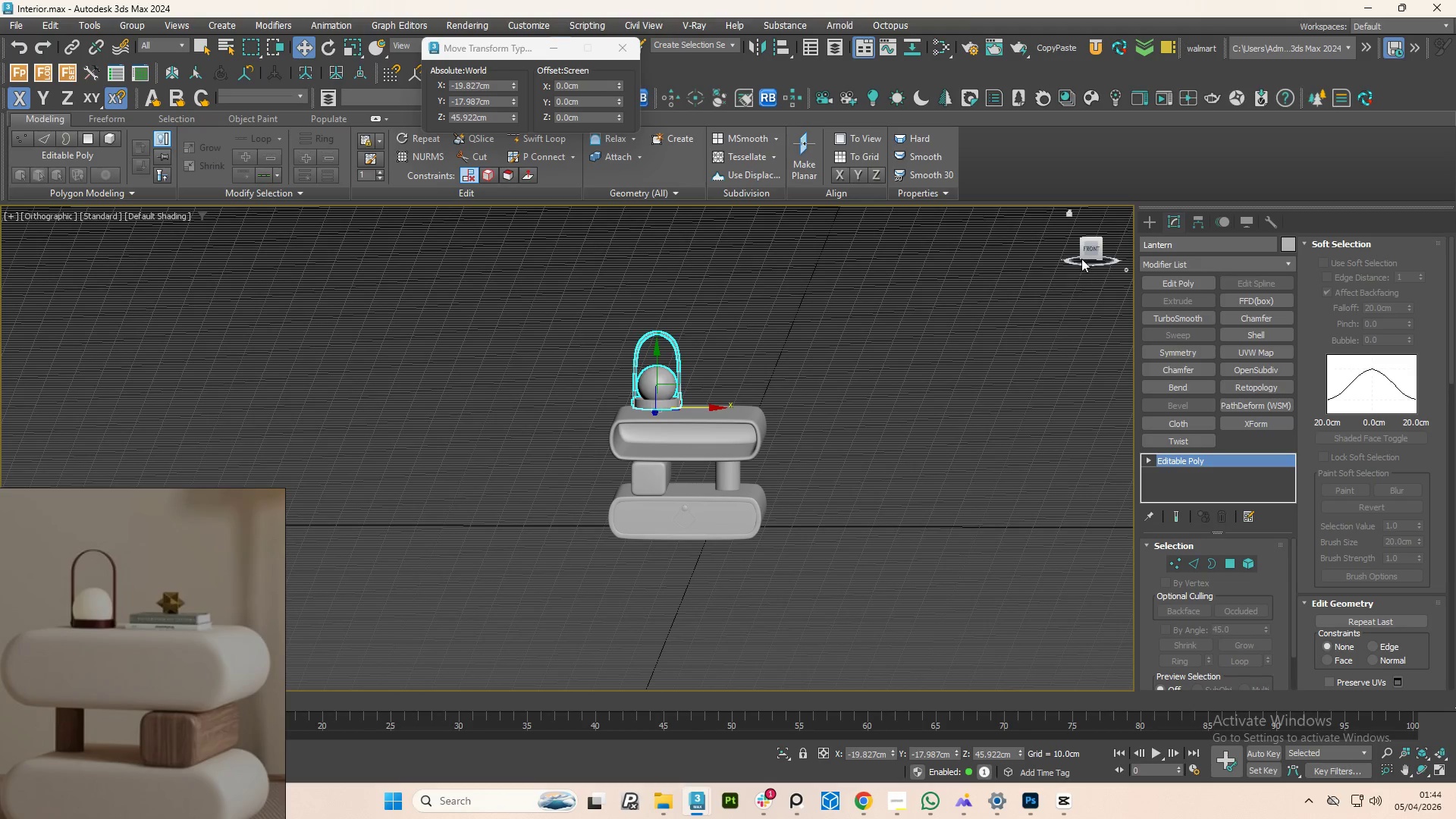 
scroll: coordinate [713, 420], scroll_direction: down, amount: 2.0
 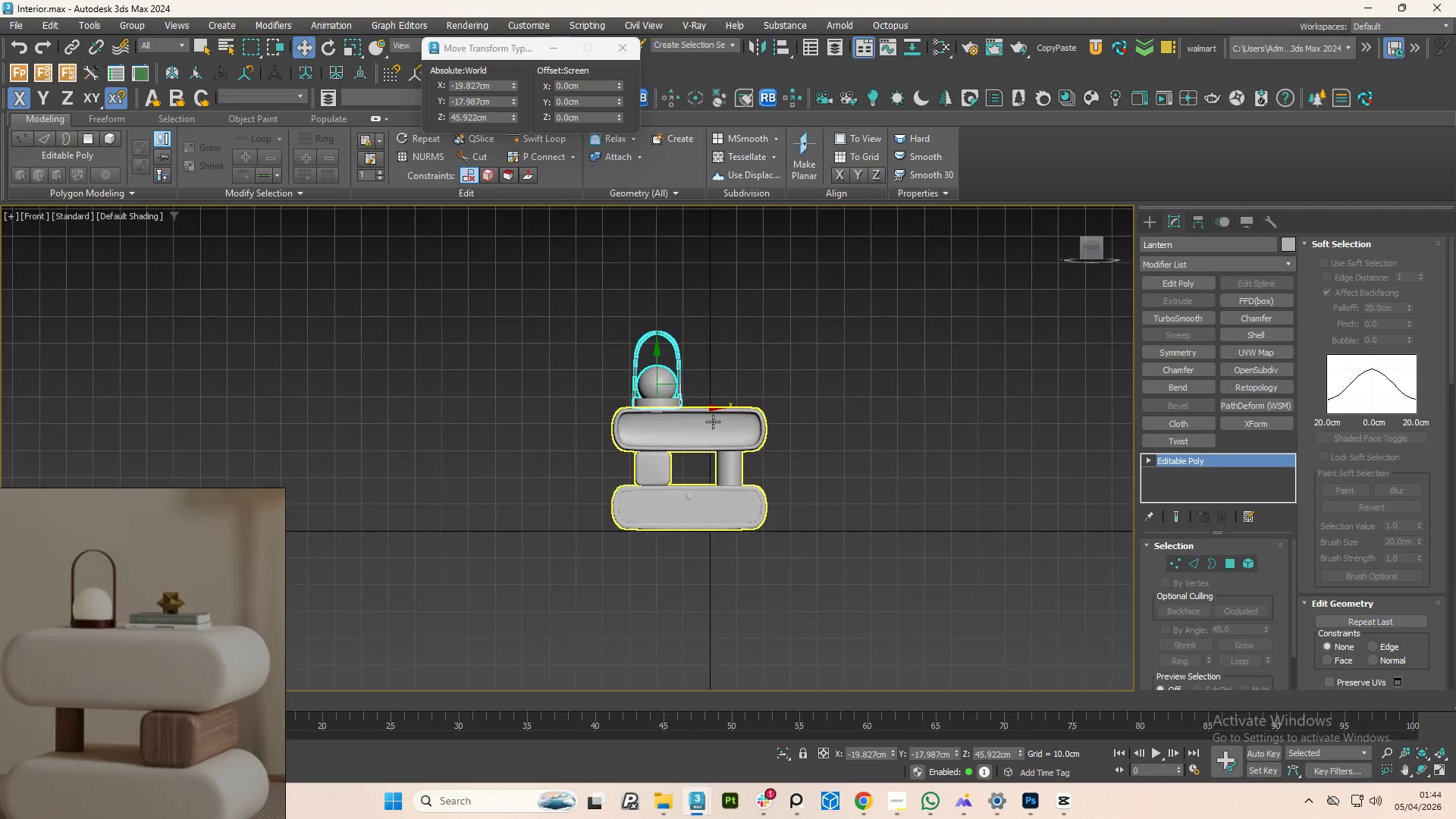 
left_click([1085, 252])
 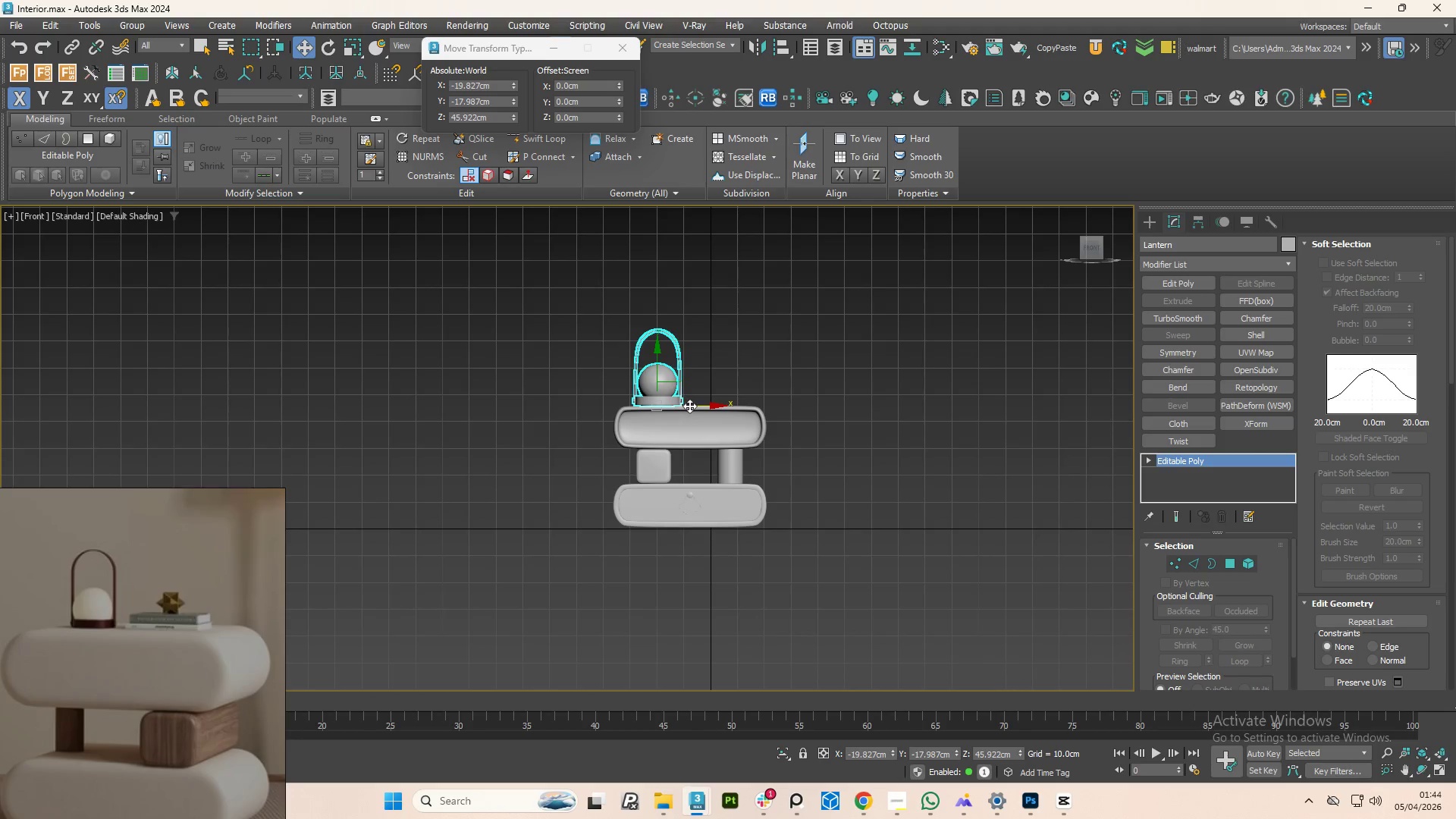 
left_click_drag(start_coordinate=[689, 406], to_coordinate=[758, 410])
 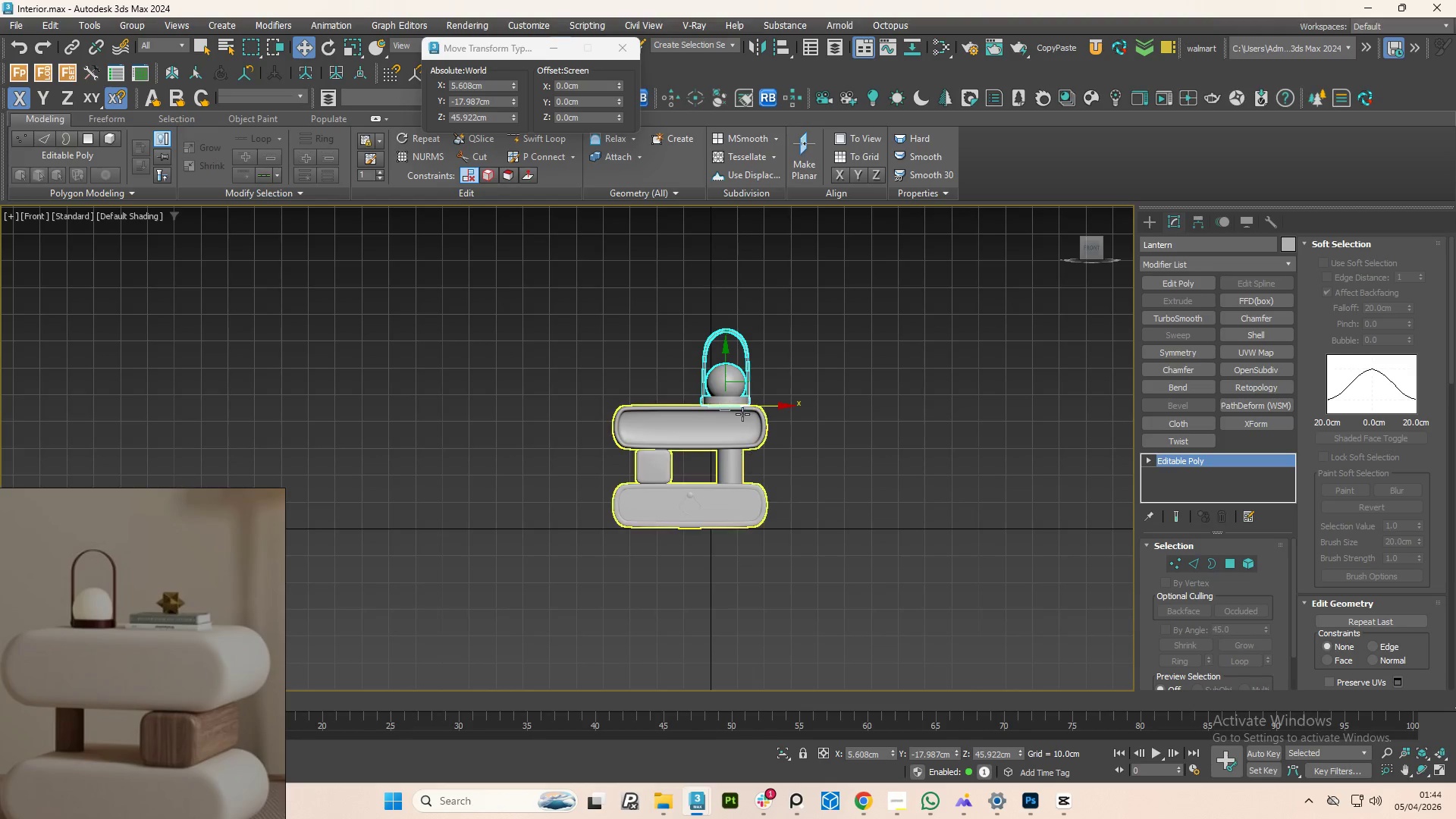 
scroll: coordinate [679, 449], scroll_direction: up, amount: 5.0
 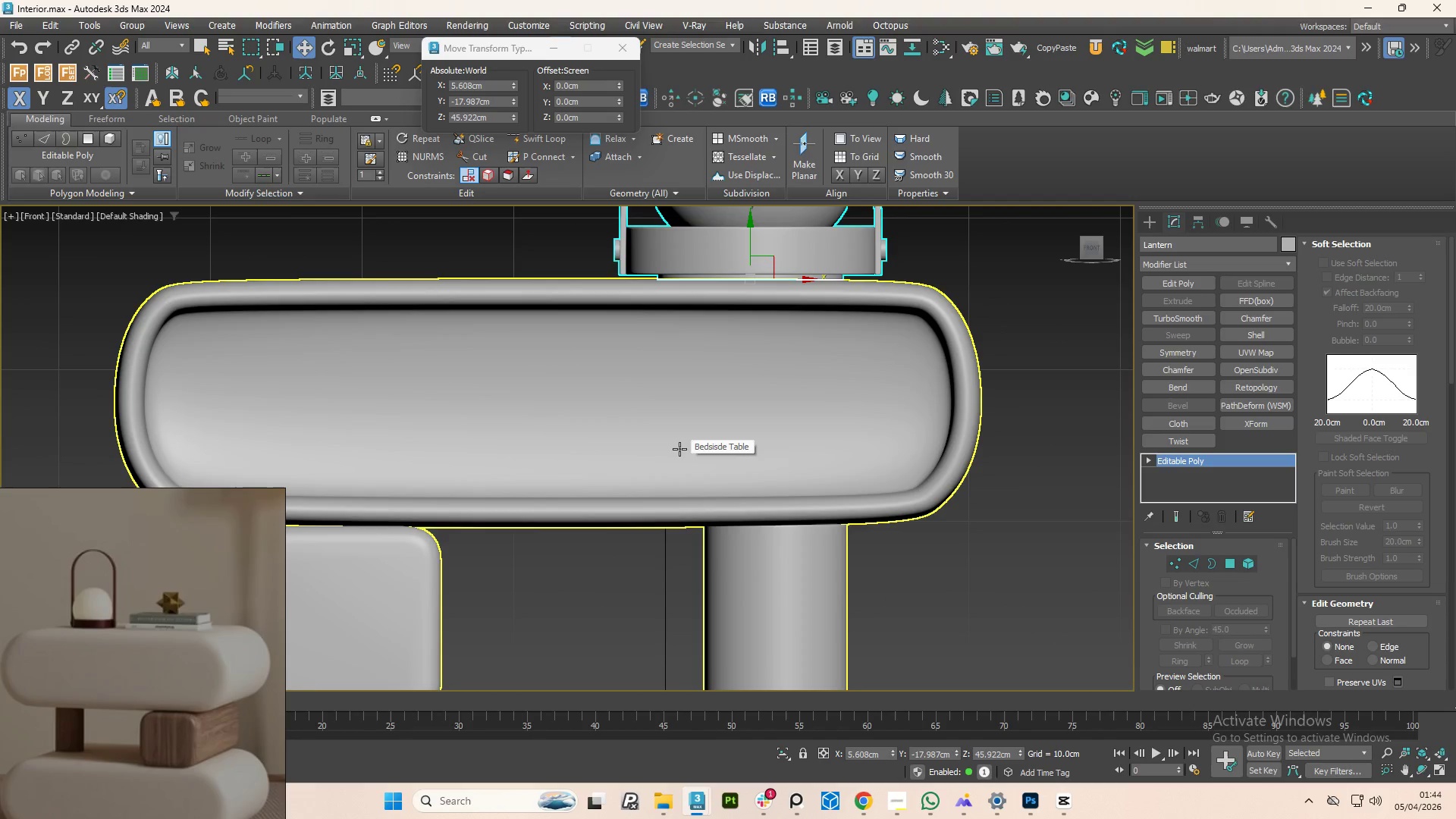 
scroll: coordinate [679, 449], scroll_direction: down, amount: 1.0
 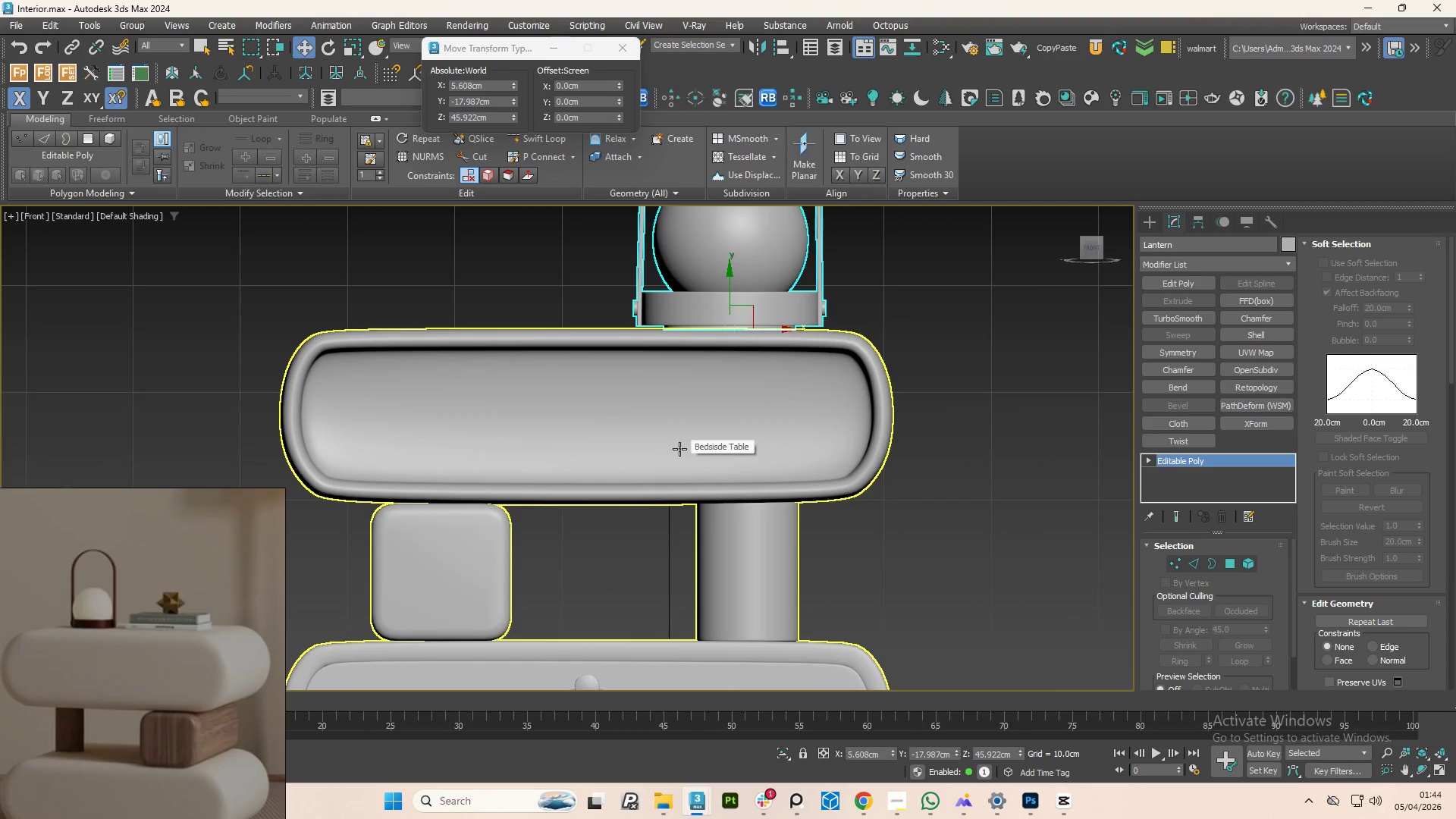 
hold_key(key=AltLeft, duration=0.95)
 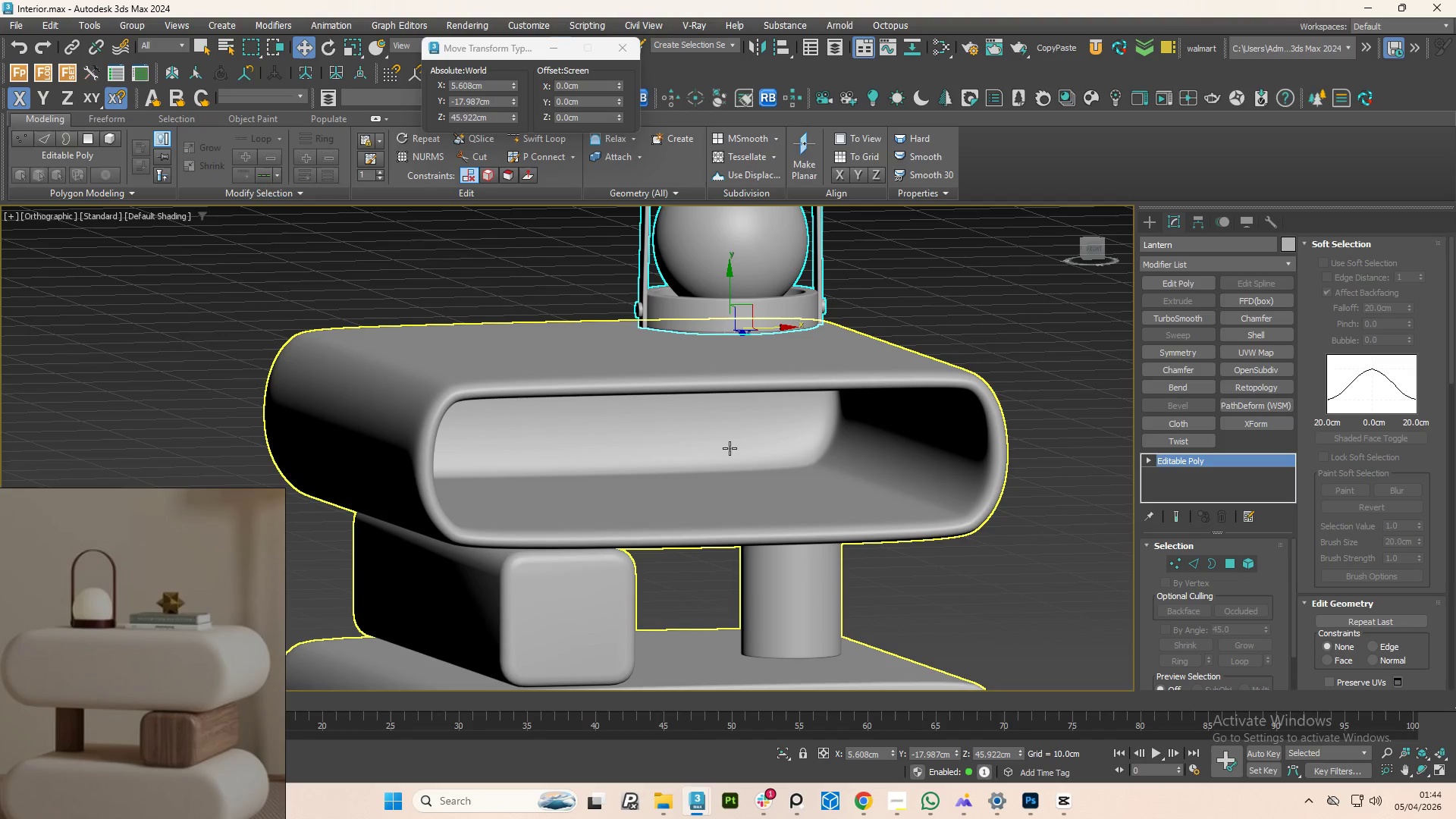 
mouse_move([717, 497])
 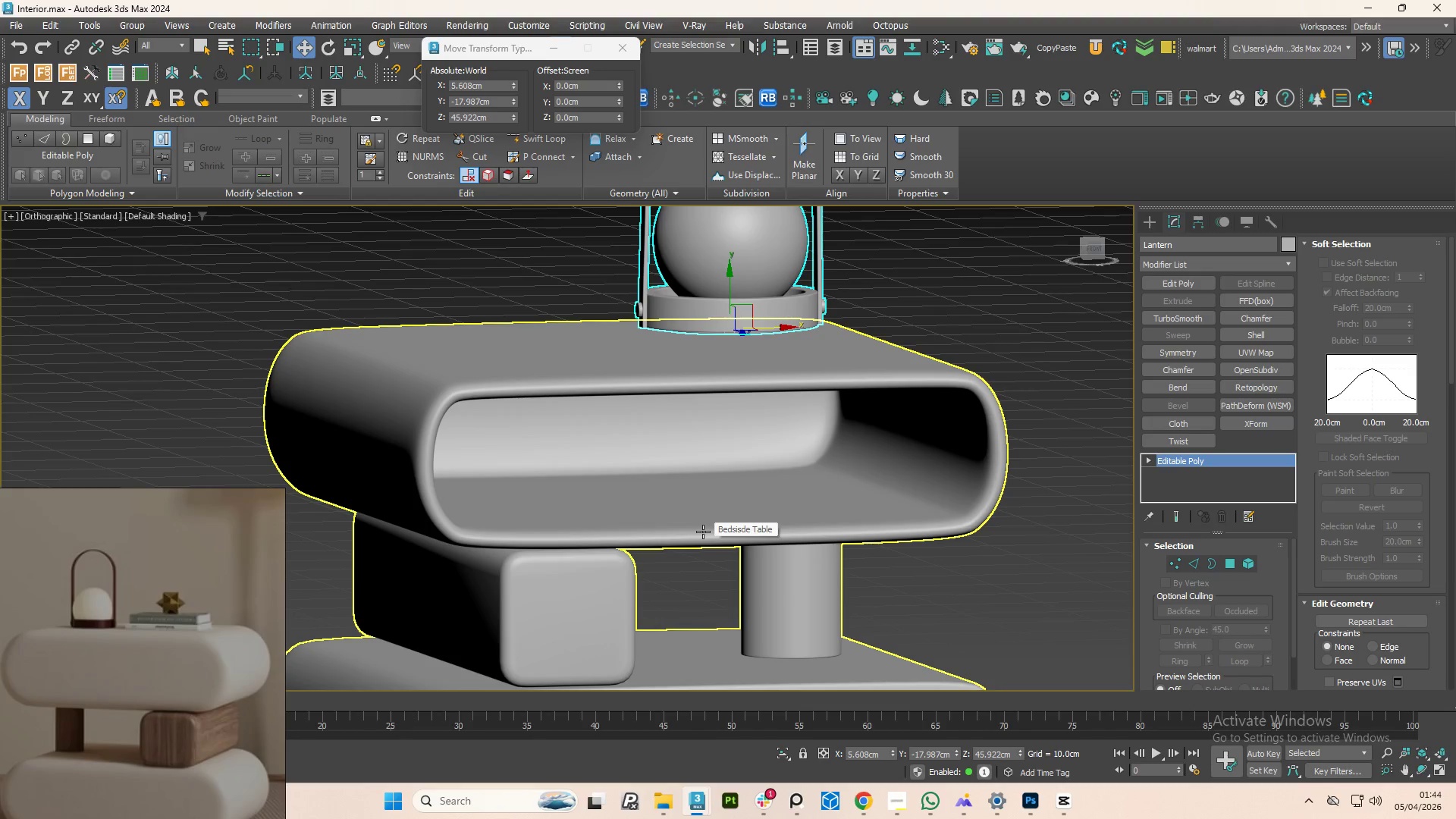 
scroll: coordinate [703, 513], scroll_direction: down, amount: 2.0
 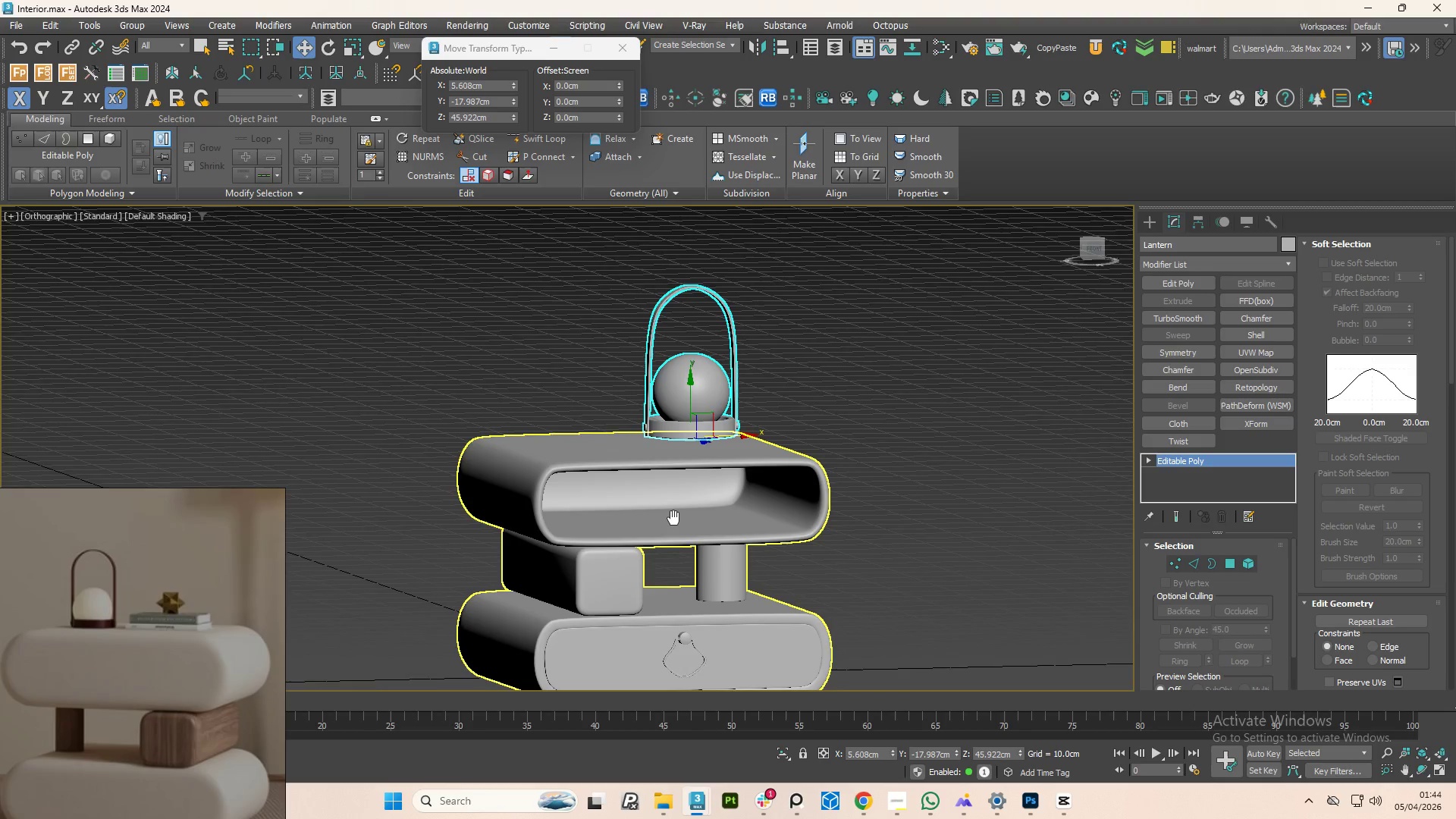 
hold_key(key=AltLeft, duration=1.36)
 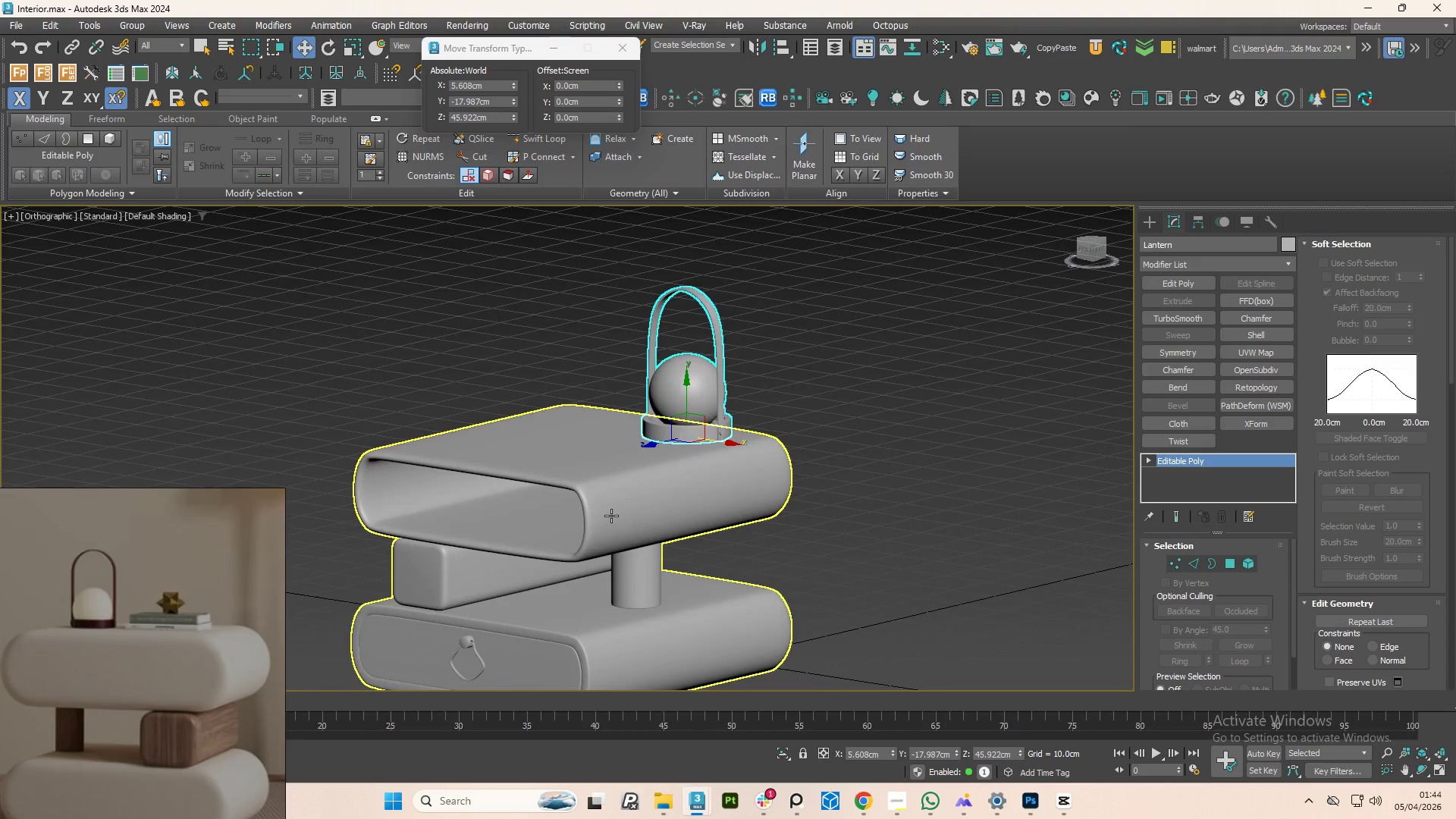 
scroll: coordinate [612, 513], scroll_direction: up, amount: 1.0
 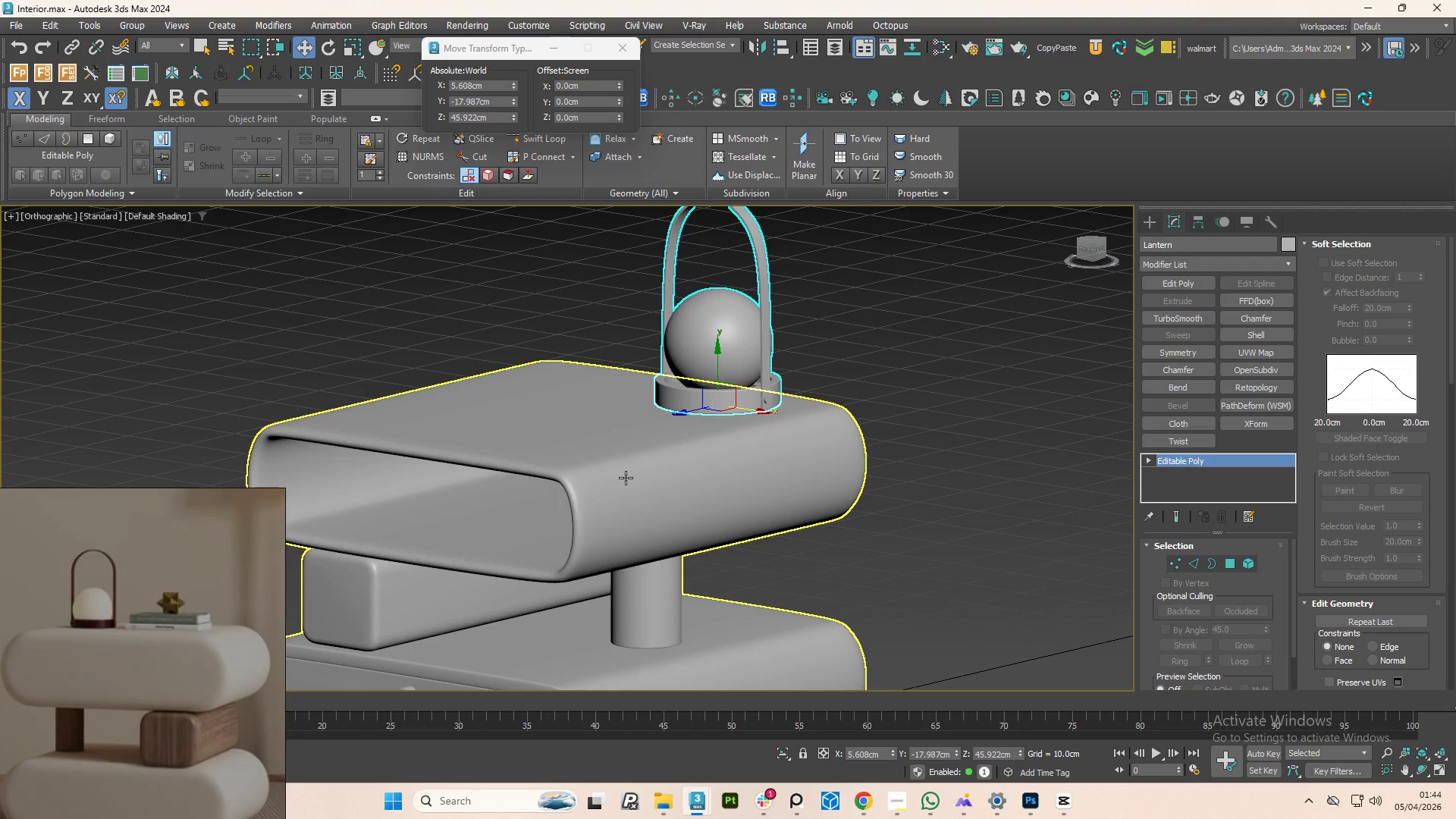 
left_click([626, 448])
 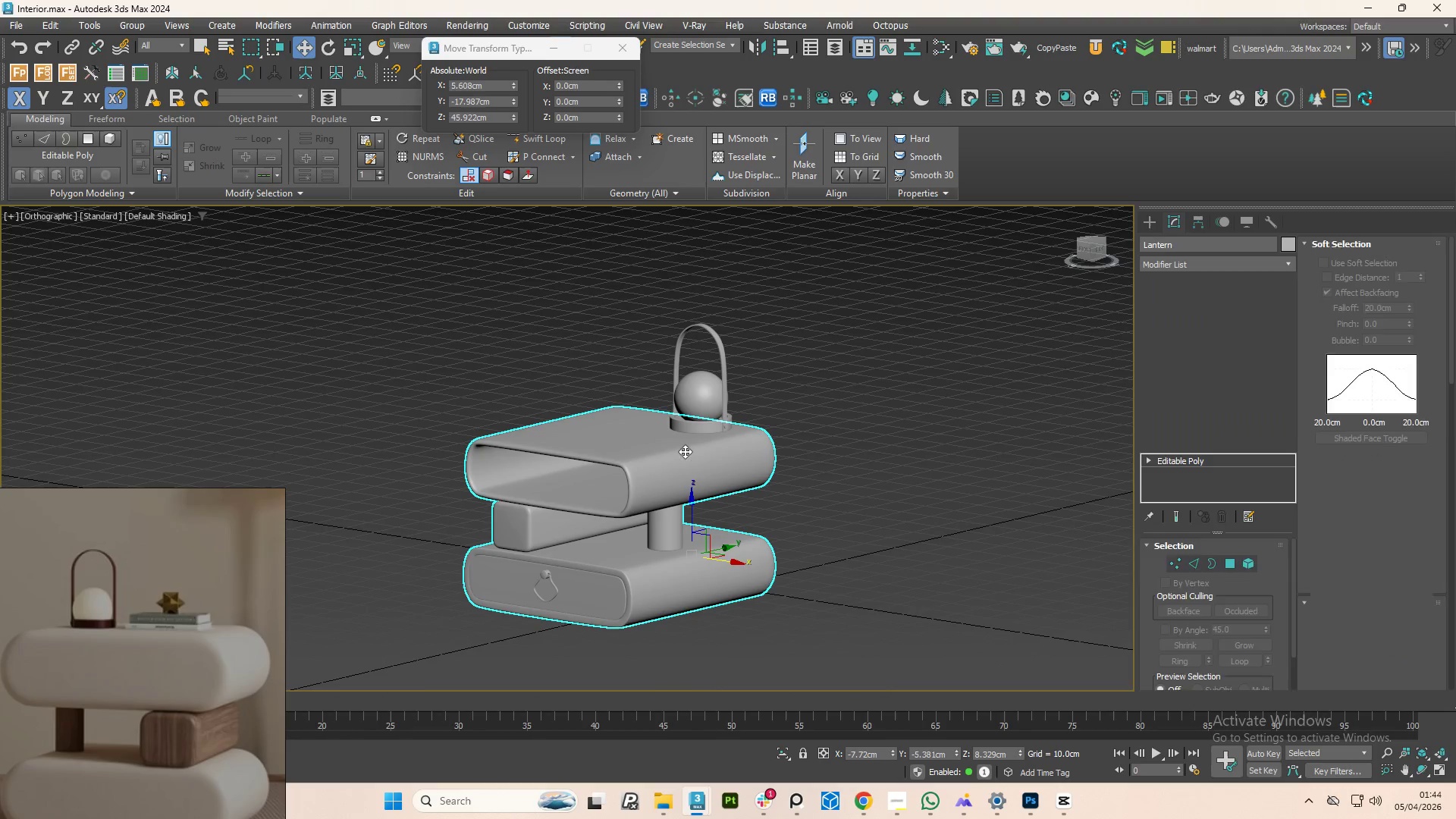 
scroll: coordinate [689, 452], scroll_direction: down, amount: 2.0
 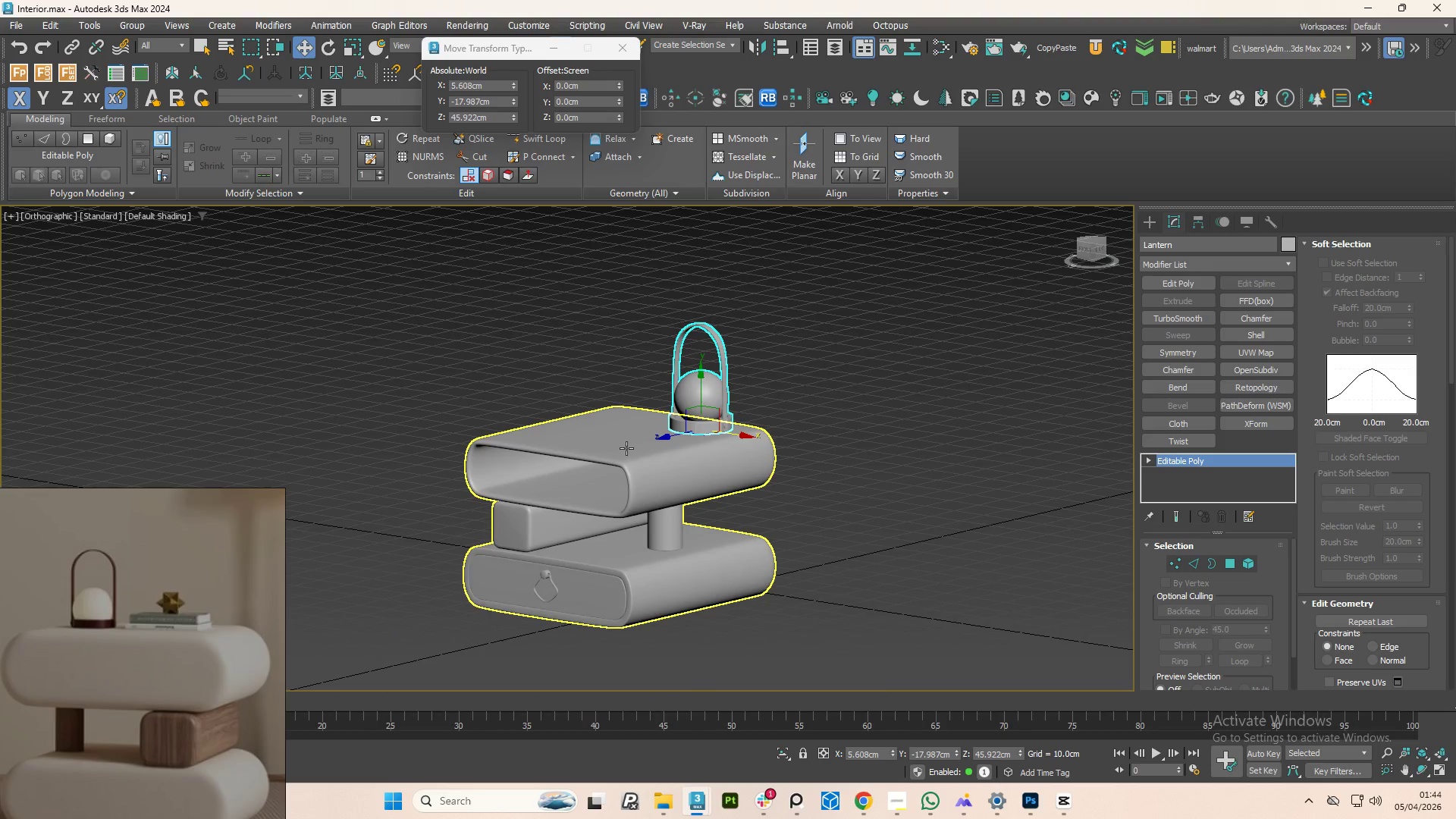 
hold_key(key=ControlLeft, duration=0.84)
left_click([695, 382])
 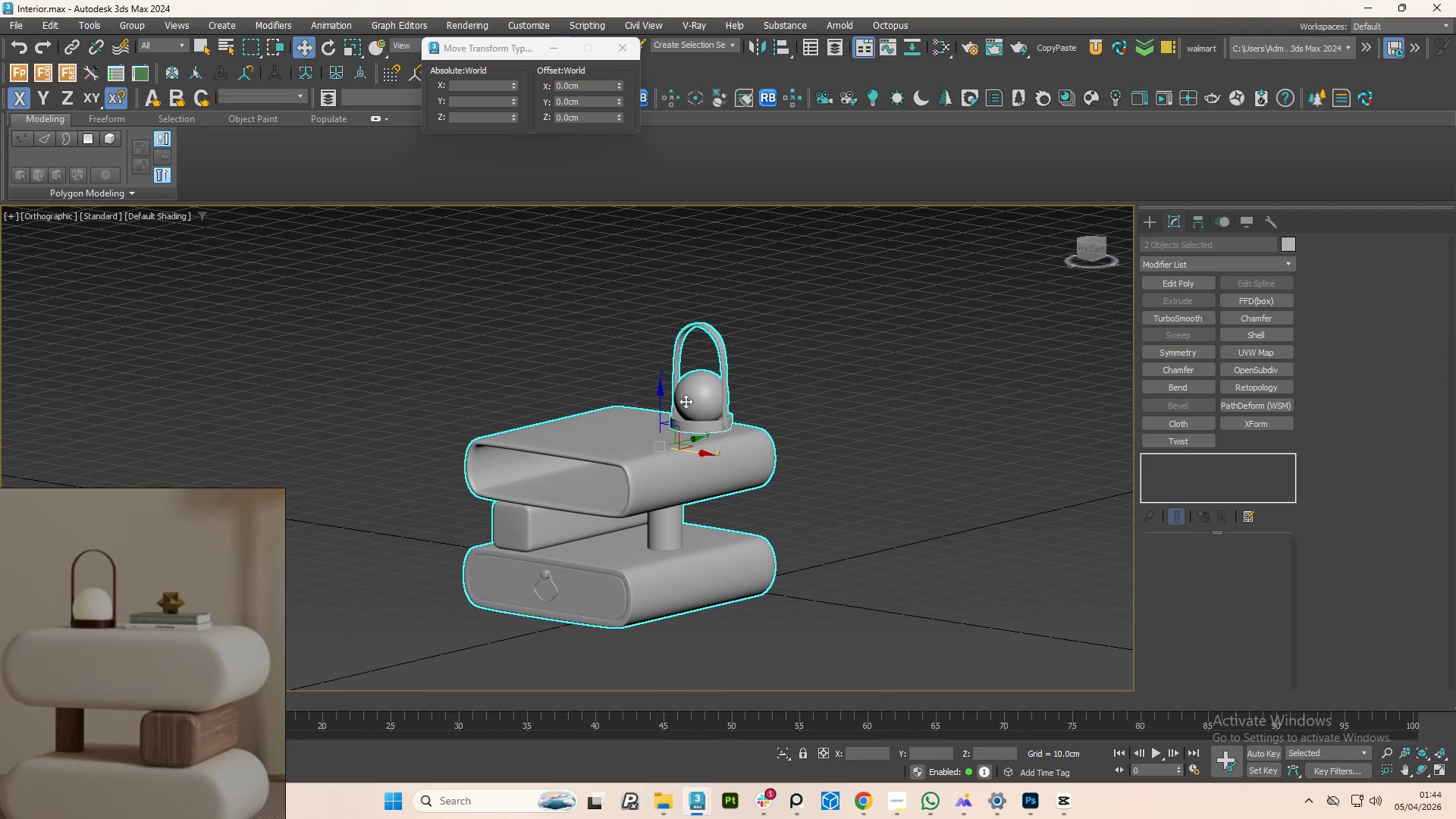 
hold_key(key=AltLeft, duration=1.3)
 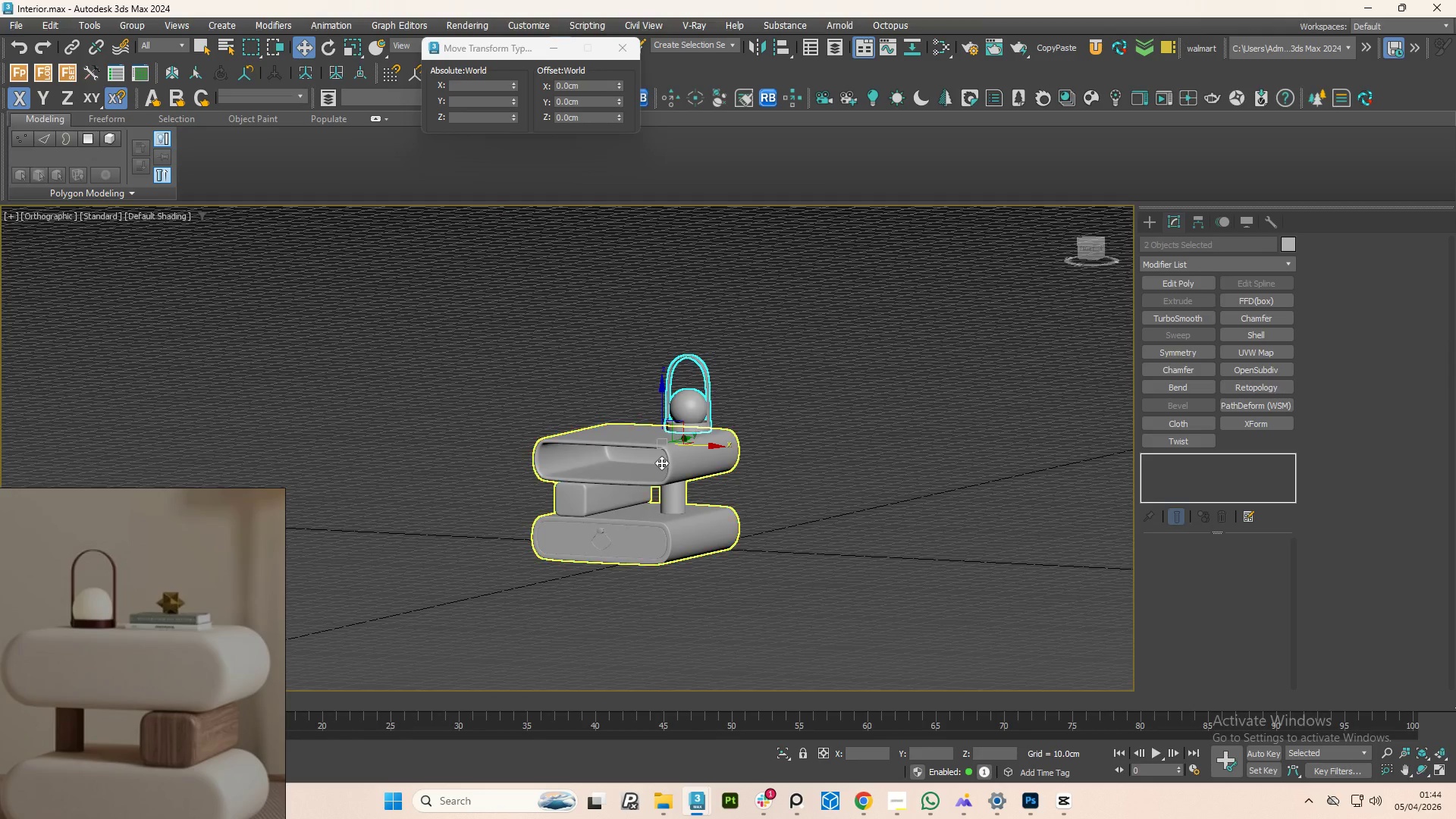 
scroll: coordinate [667, 434], scroll_direction: down, amount: 1.0
 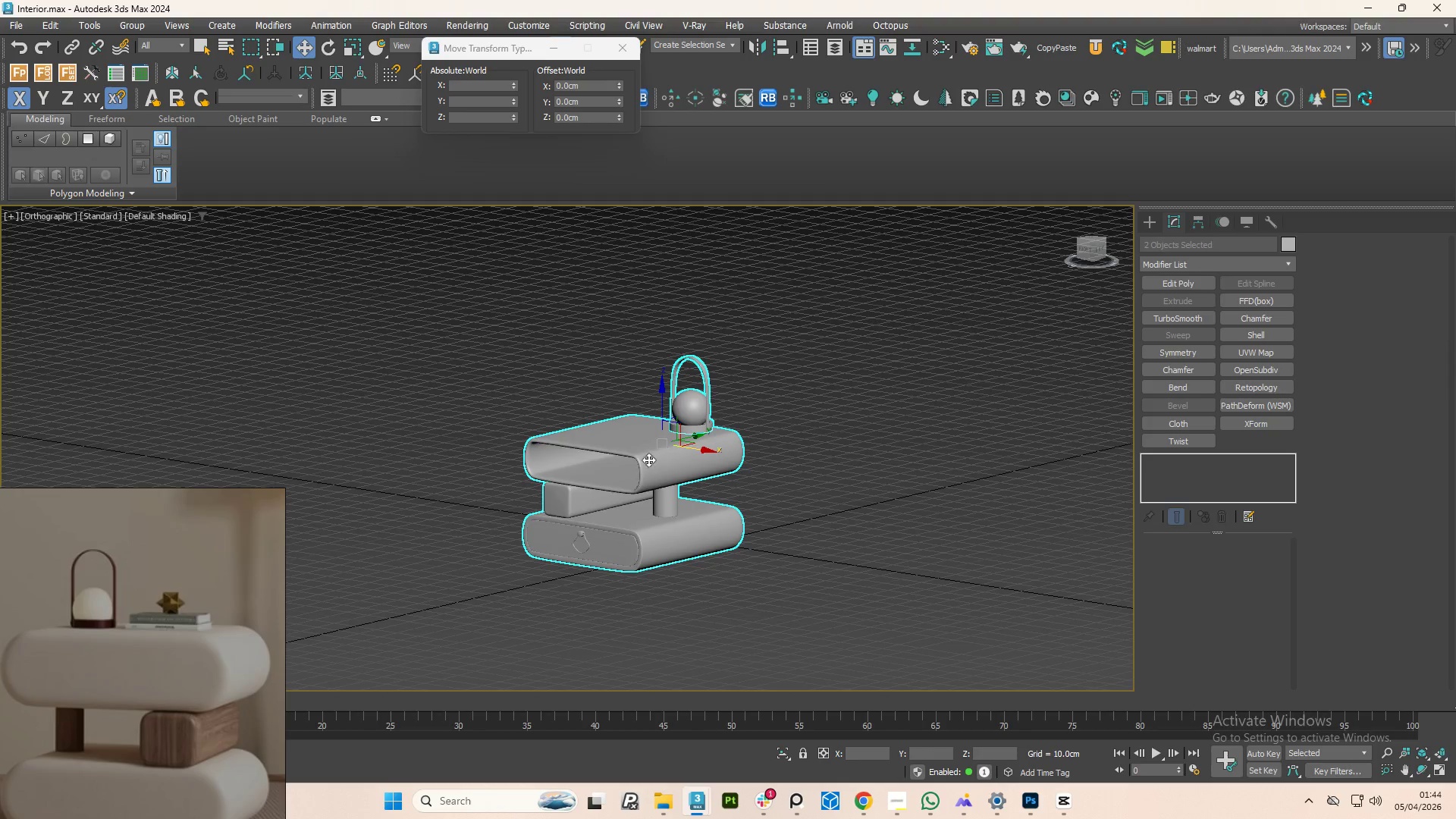 
right_click([661, 463])
 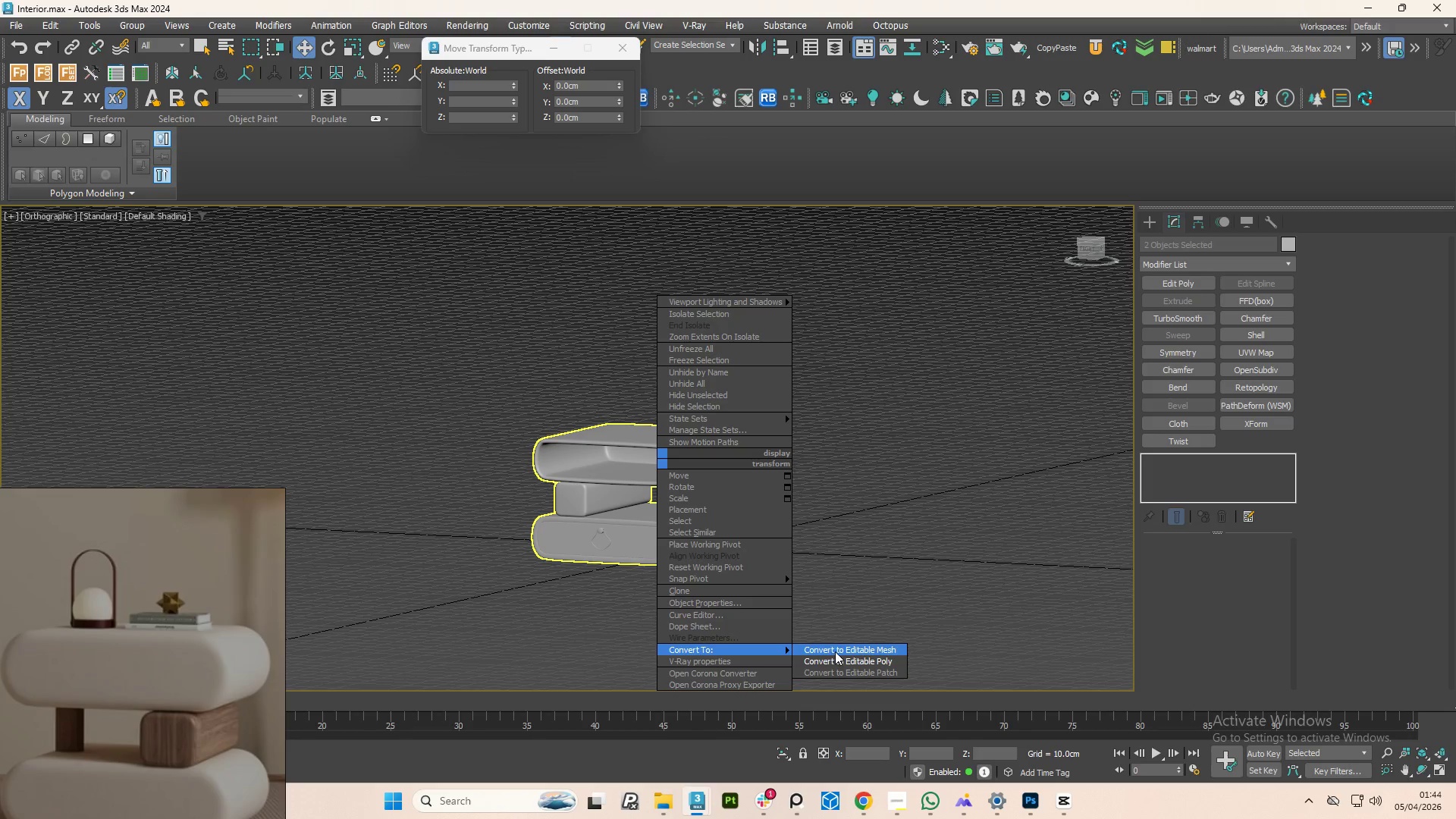 
left_click([856, 656])
 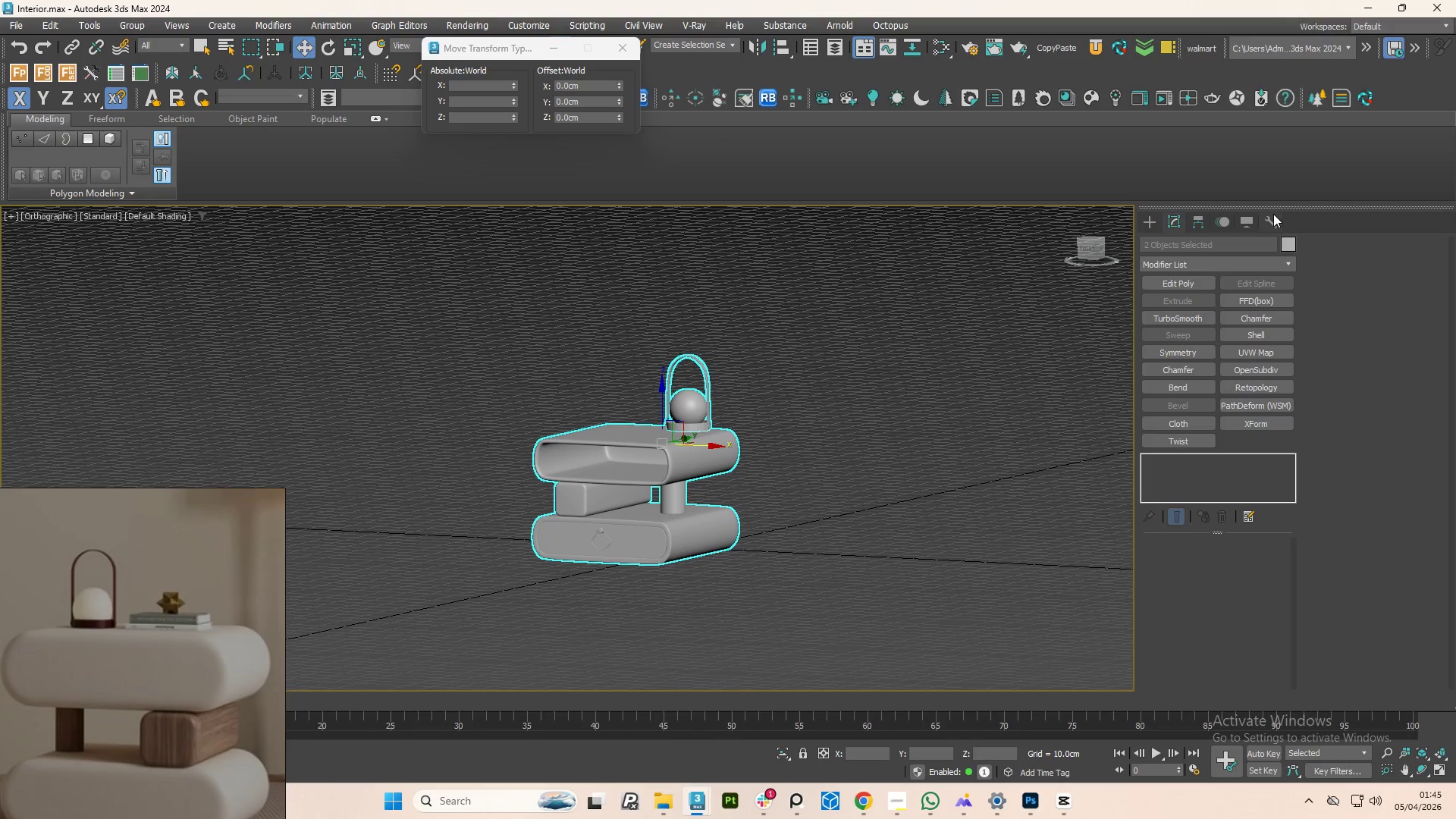 
left_click([1273, 214])
 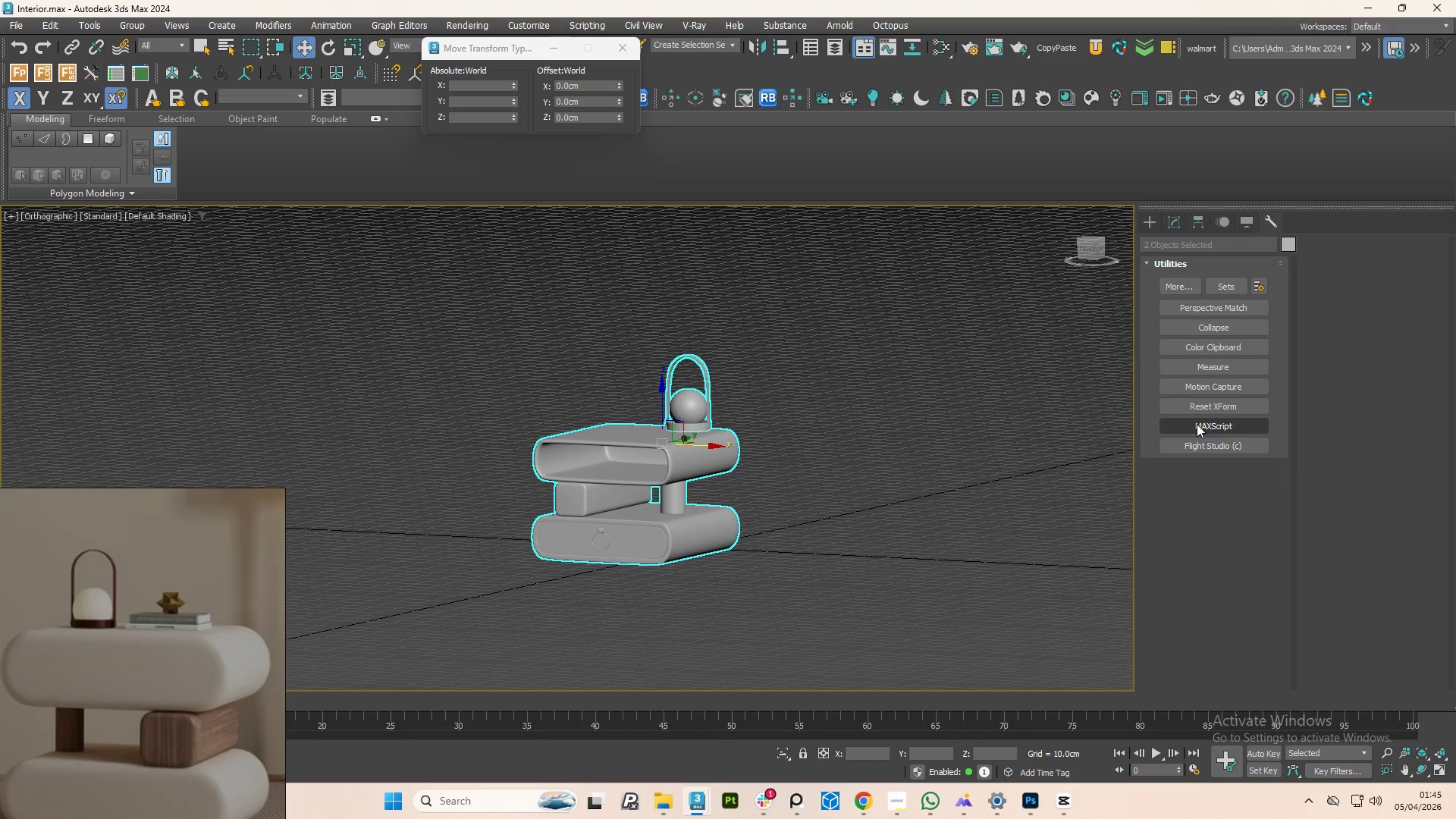 
left_click([1218, 410])
 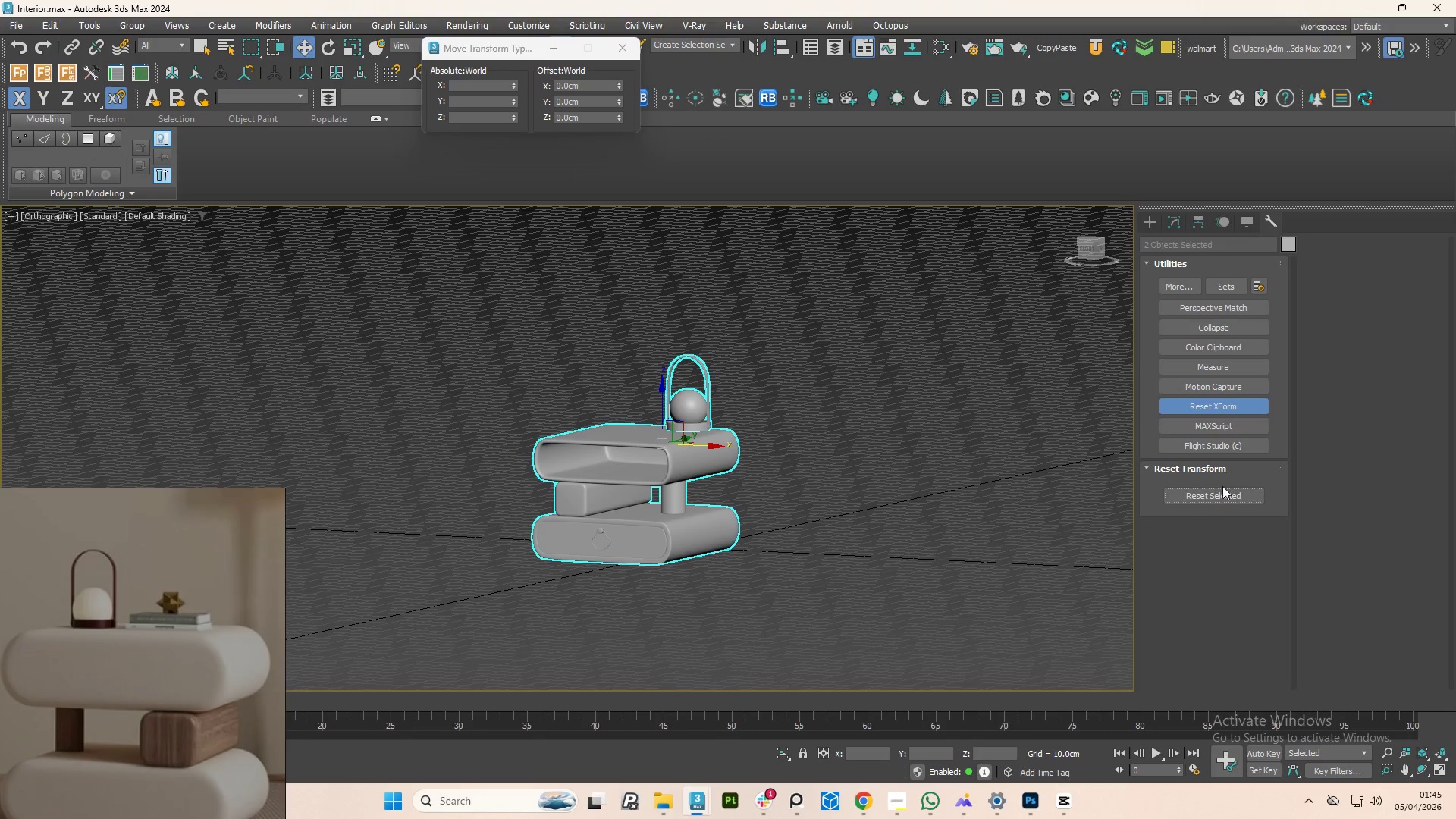 
left_click([1213, 501])
 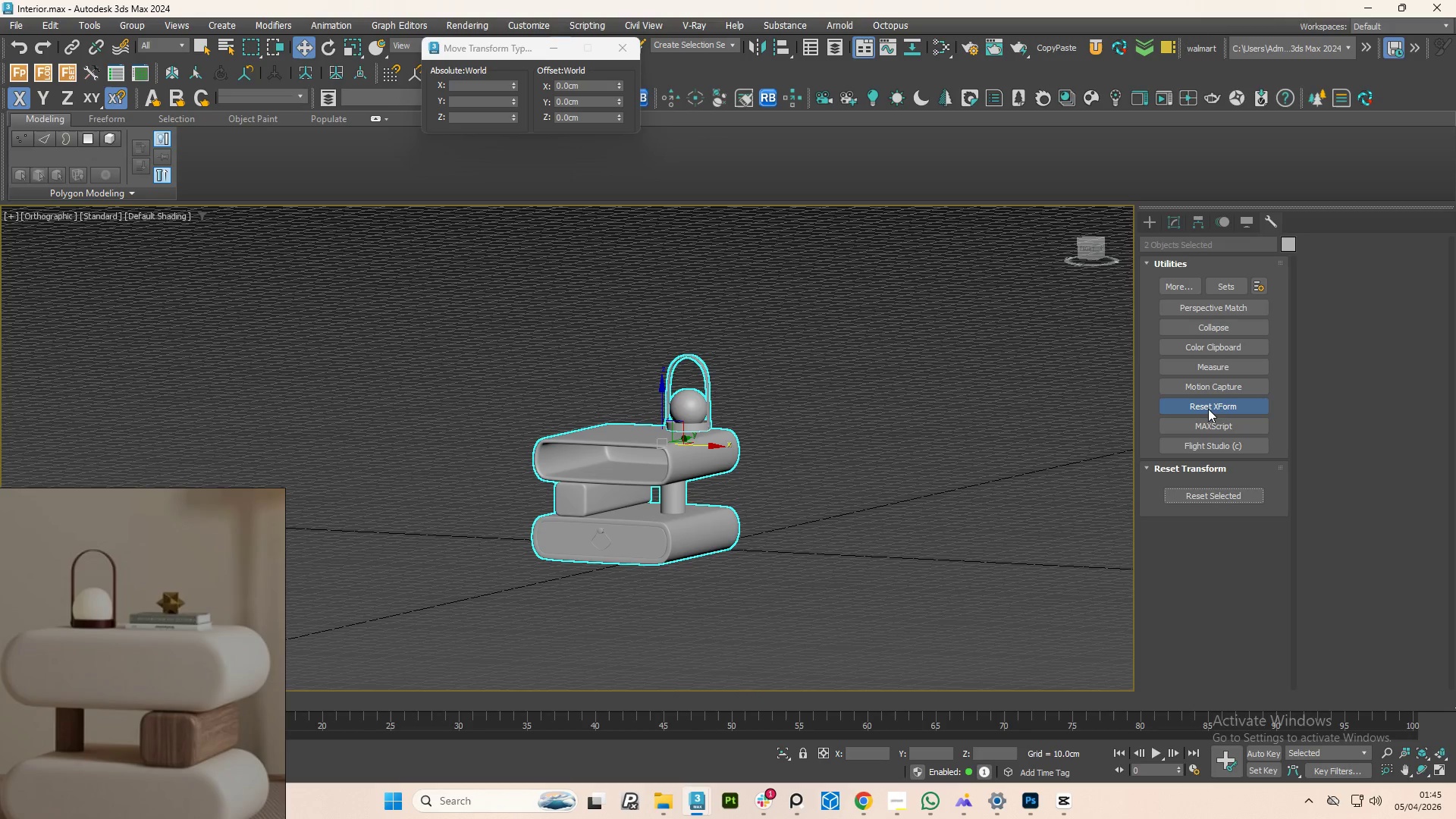 
left_click([1208, 409])
 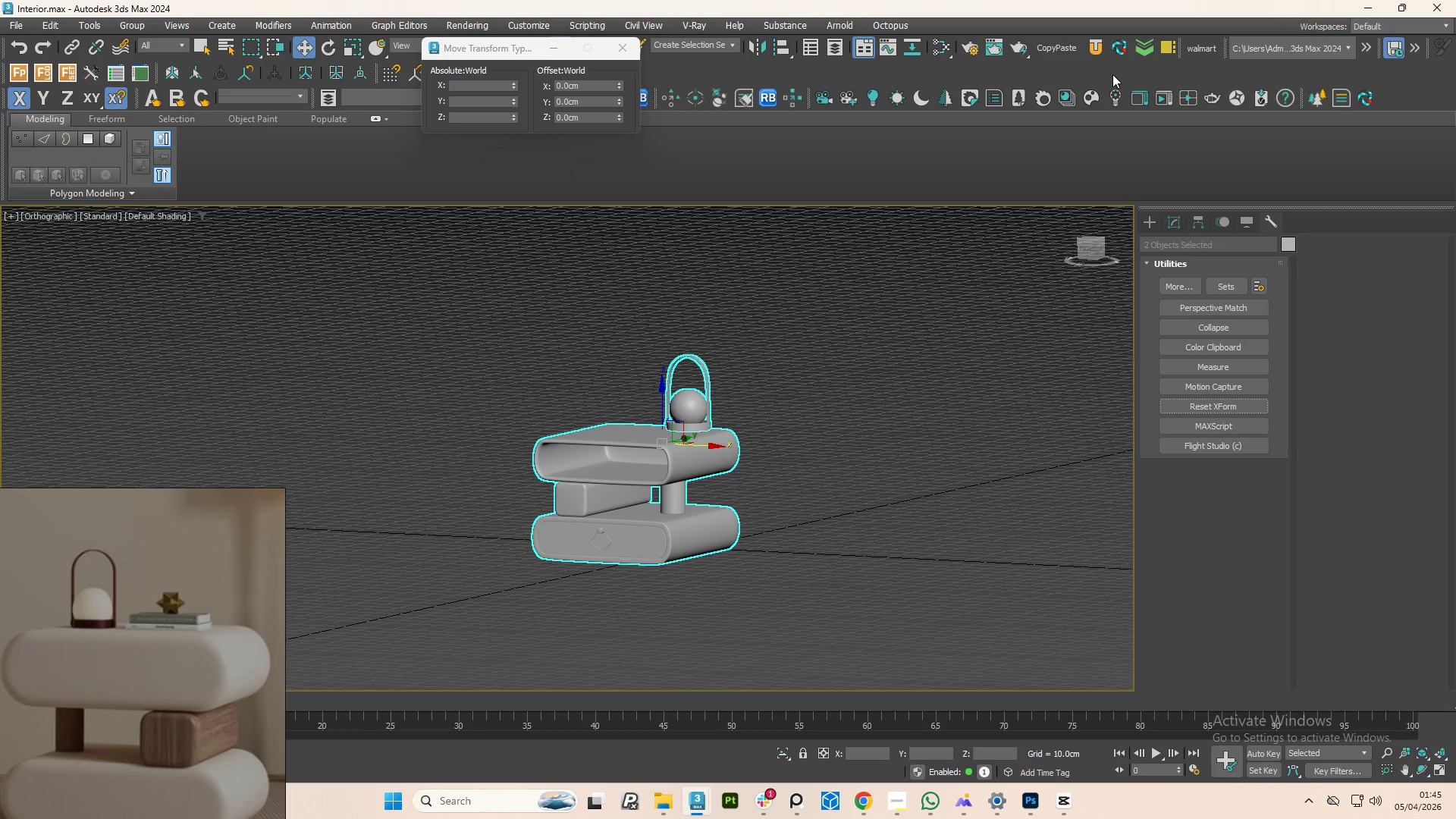 
left_click([1113, 52])
 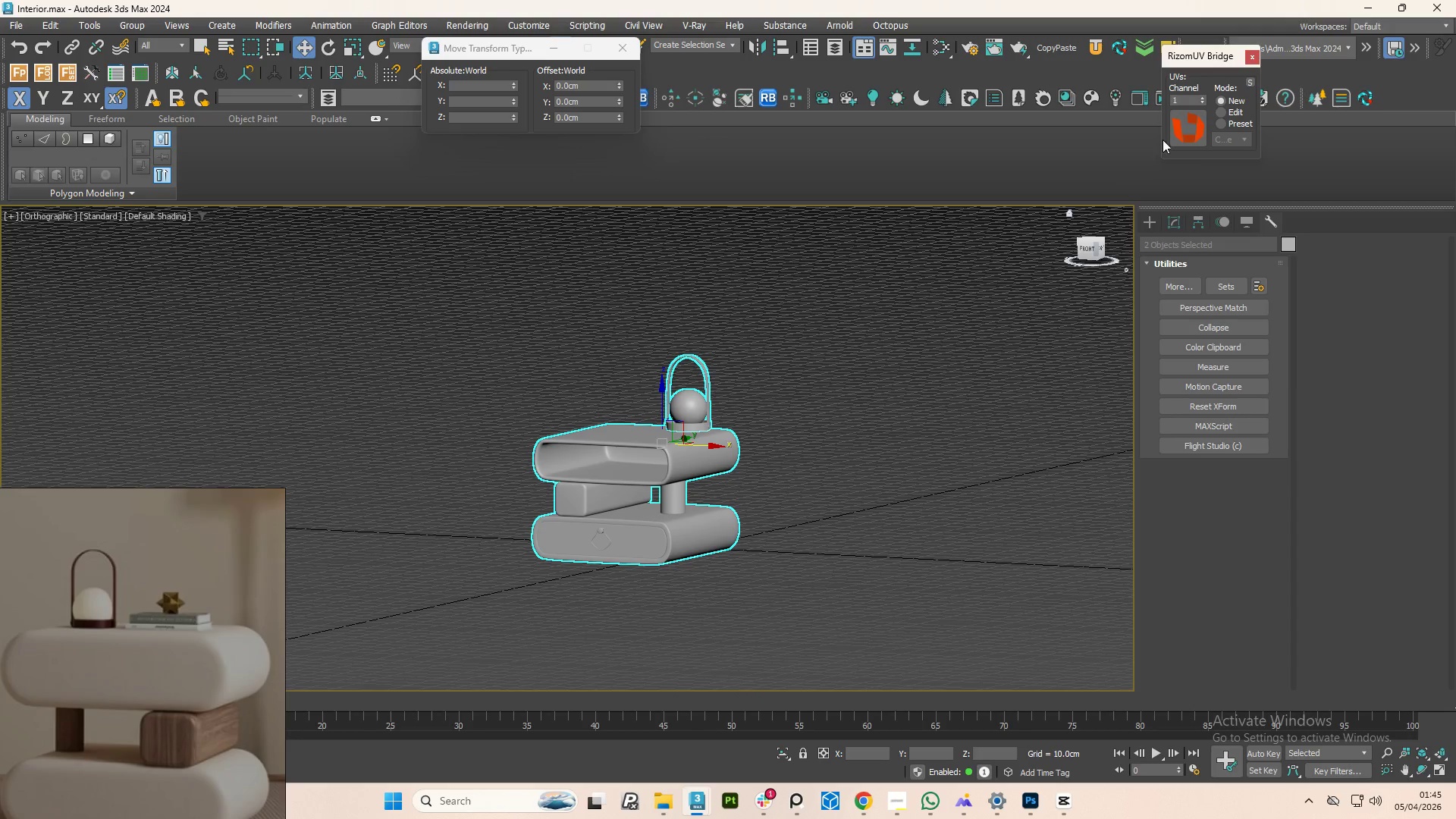 
left_click([1177, 134])
 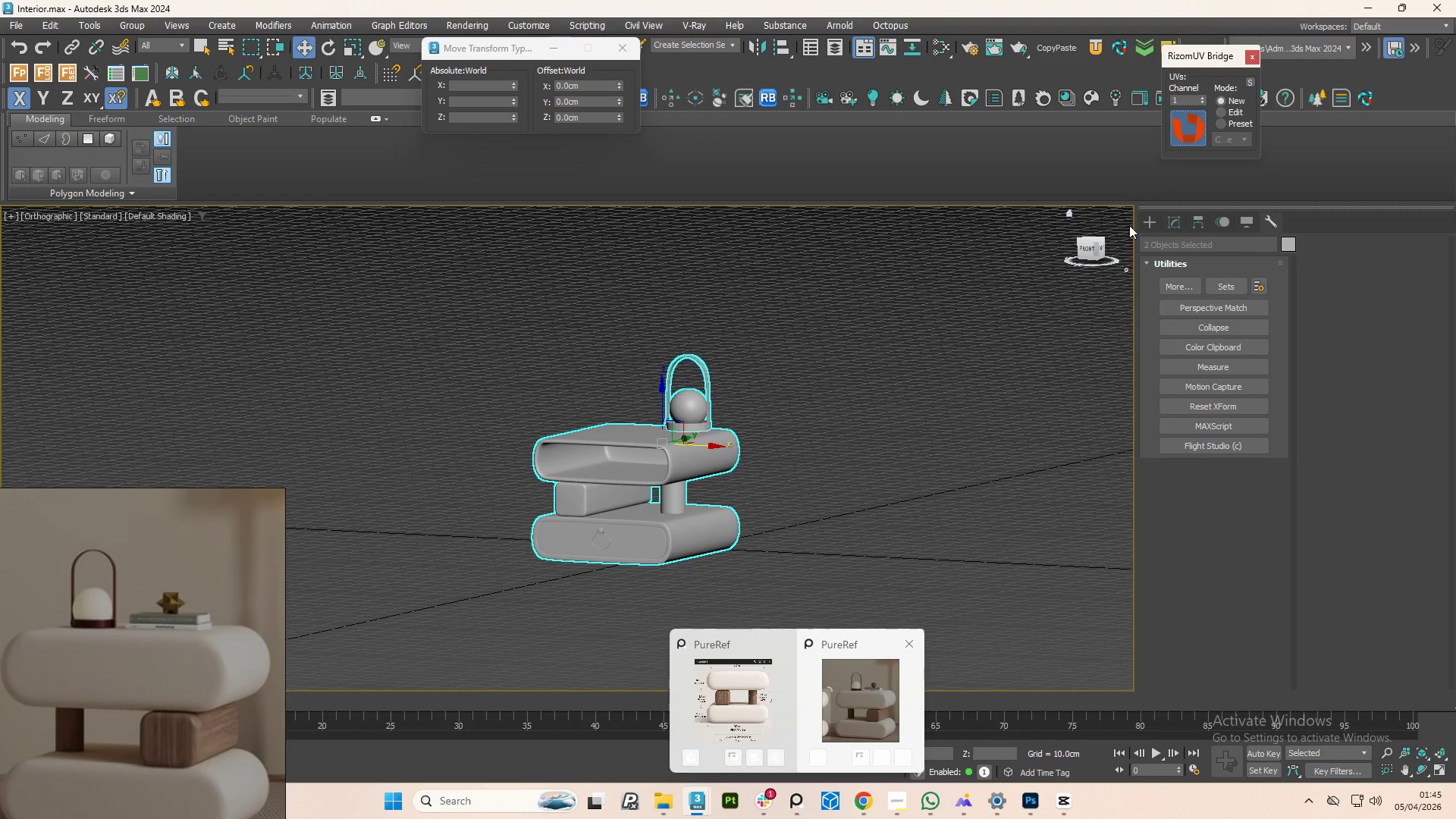 
left_click([906, 811])
 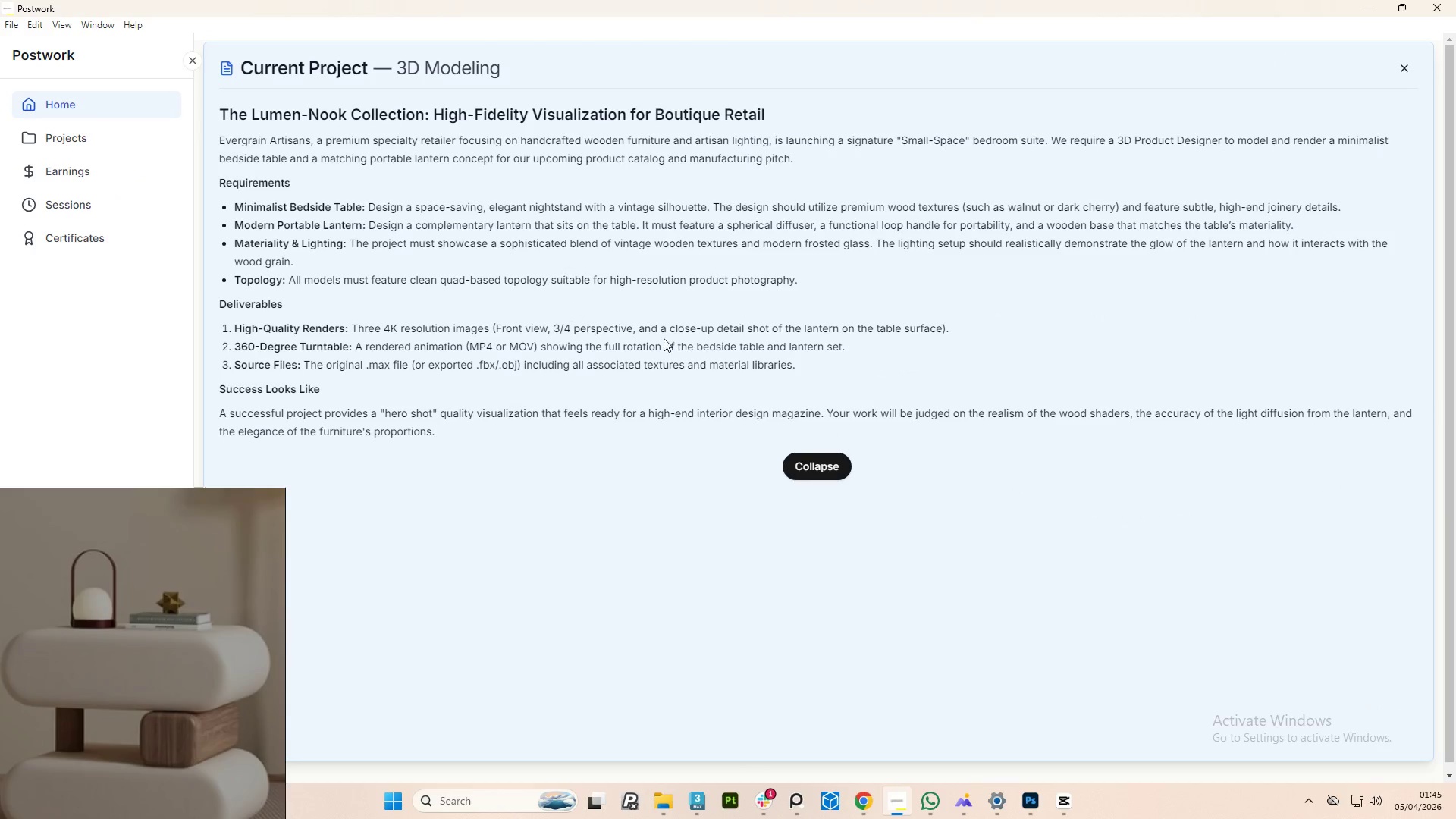 
left_click([1370, 13])